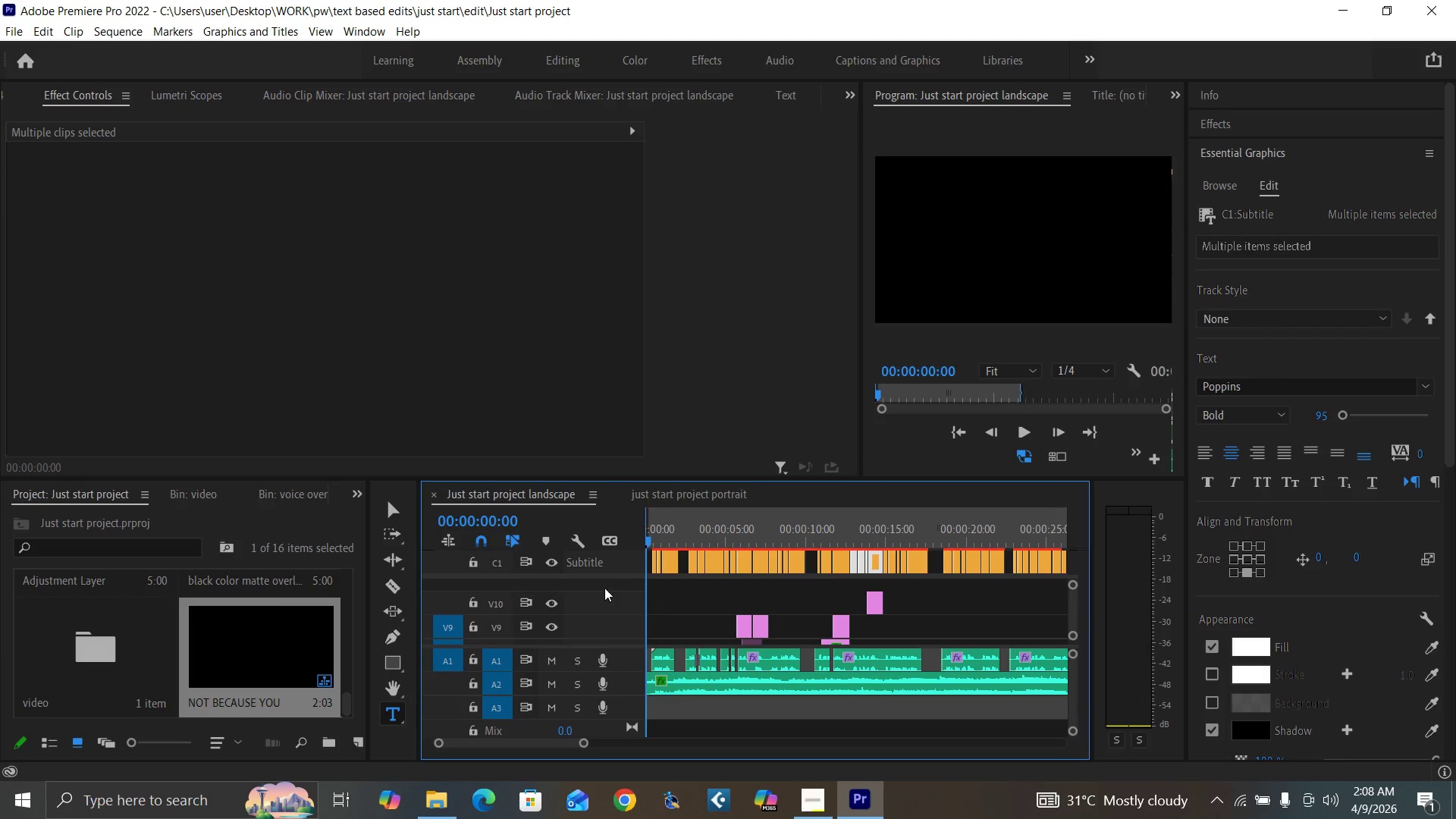 
key(Space)
 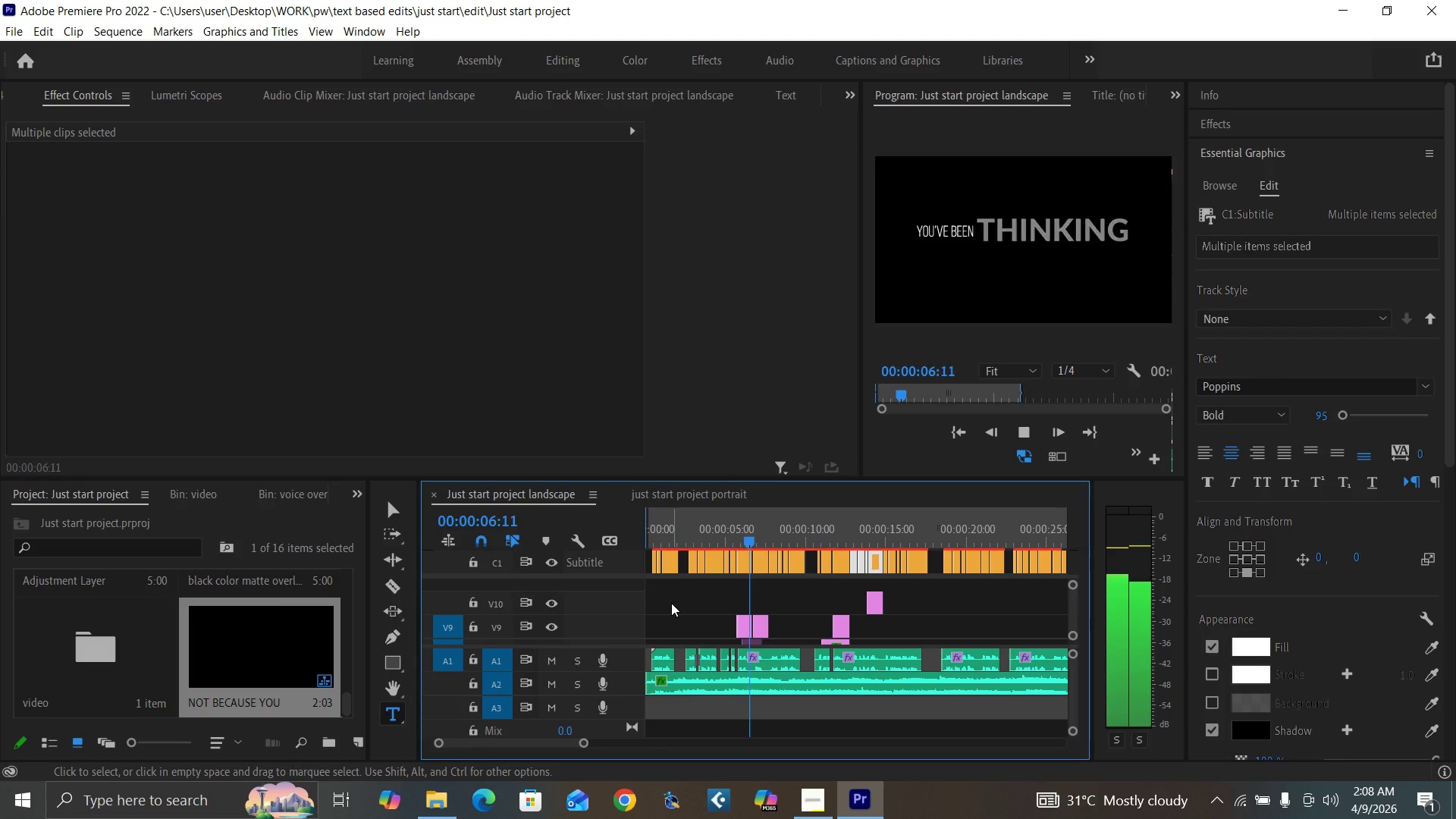 
wait(13.22)
 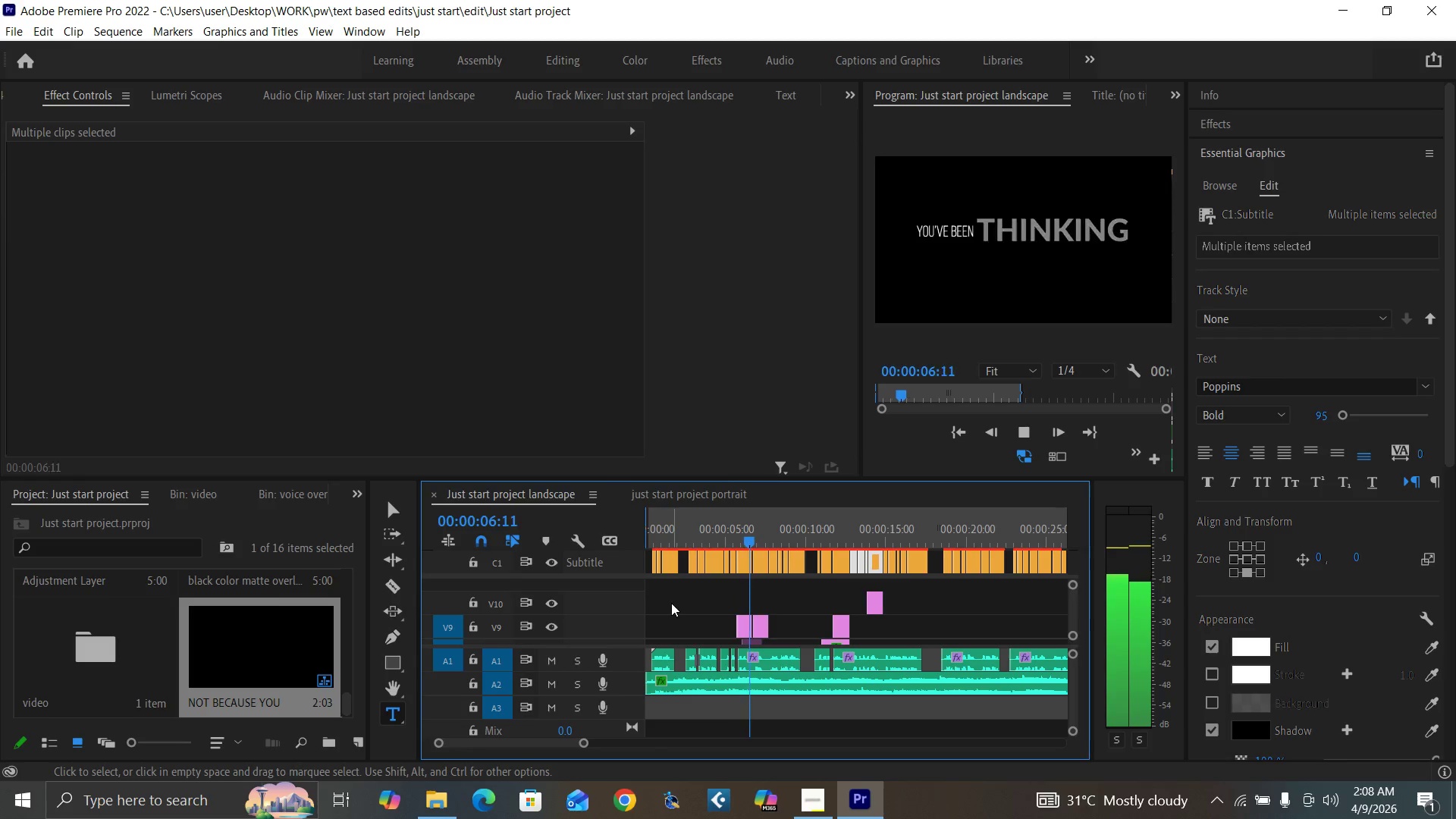 
key(Space)
 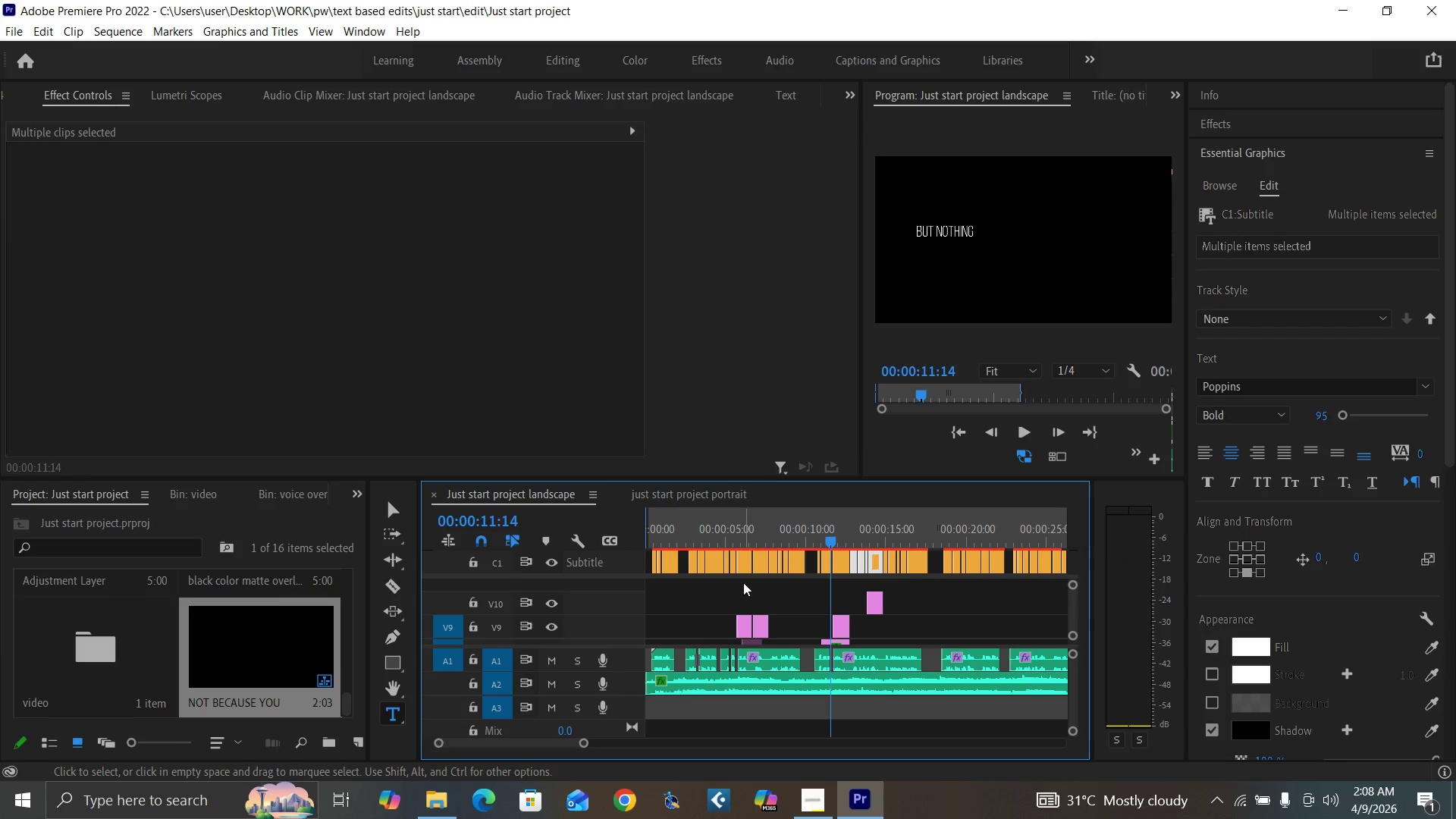 
key(Control+S)
 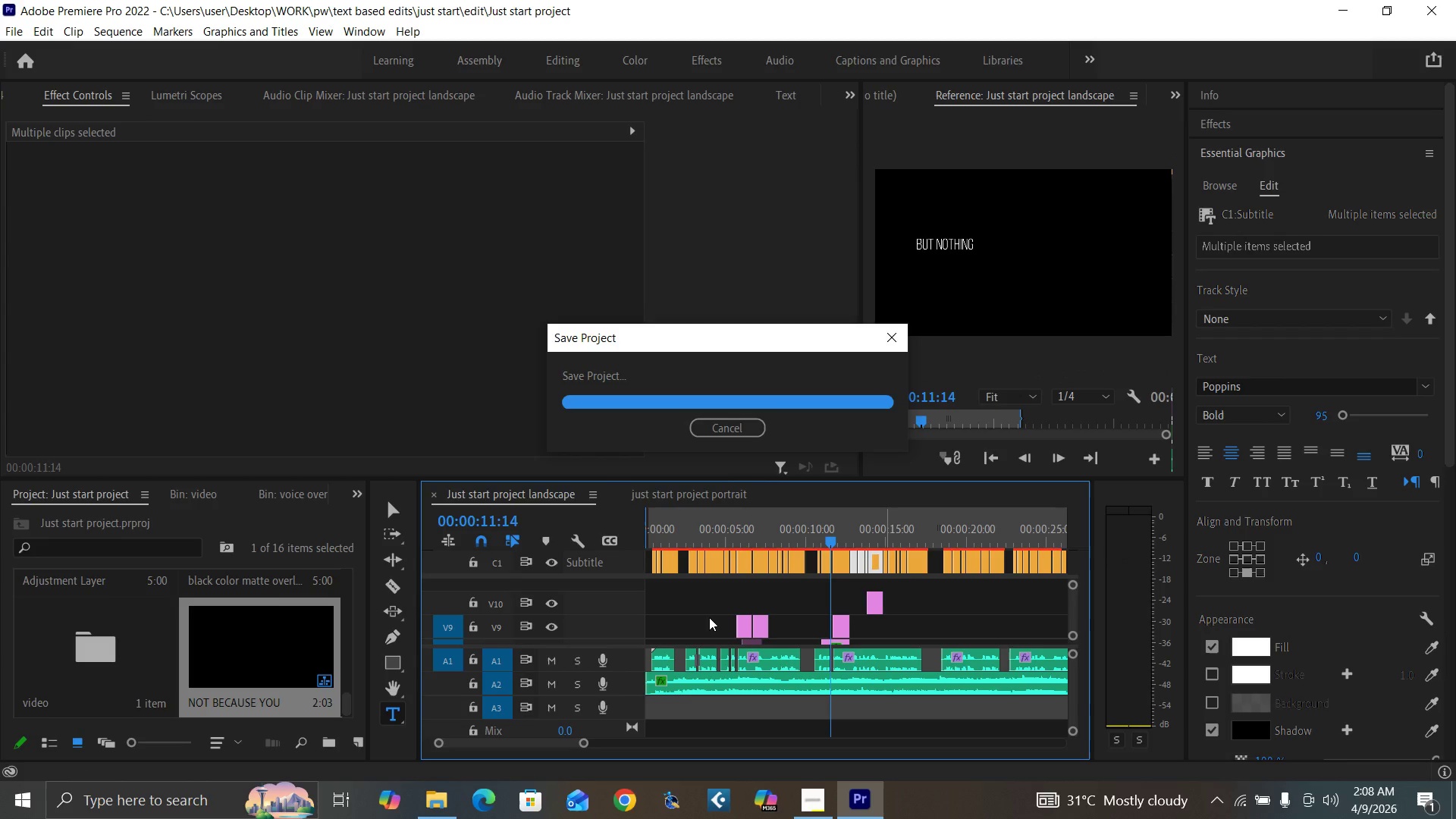 
wait(6.69)
 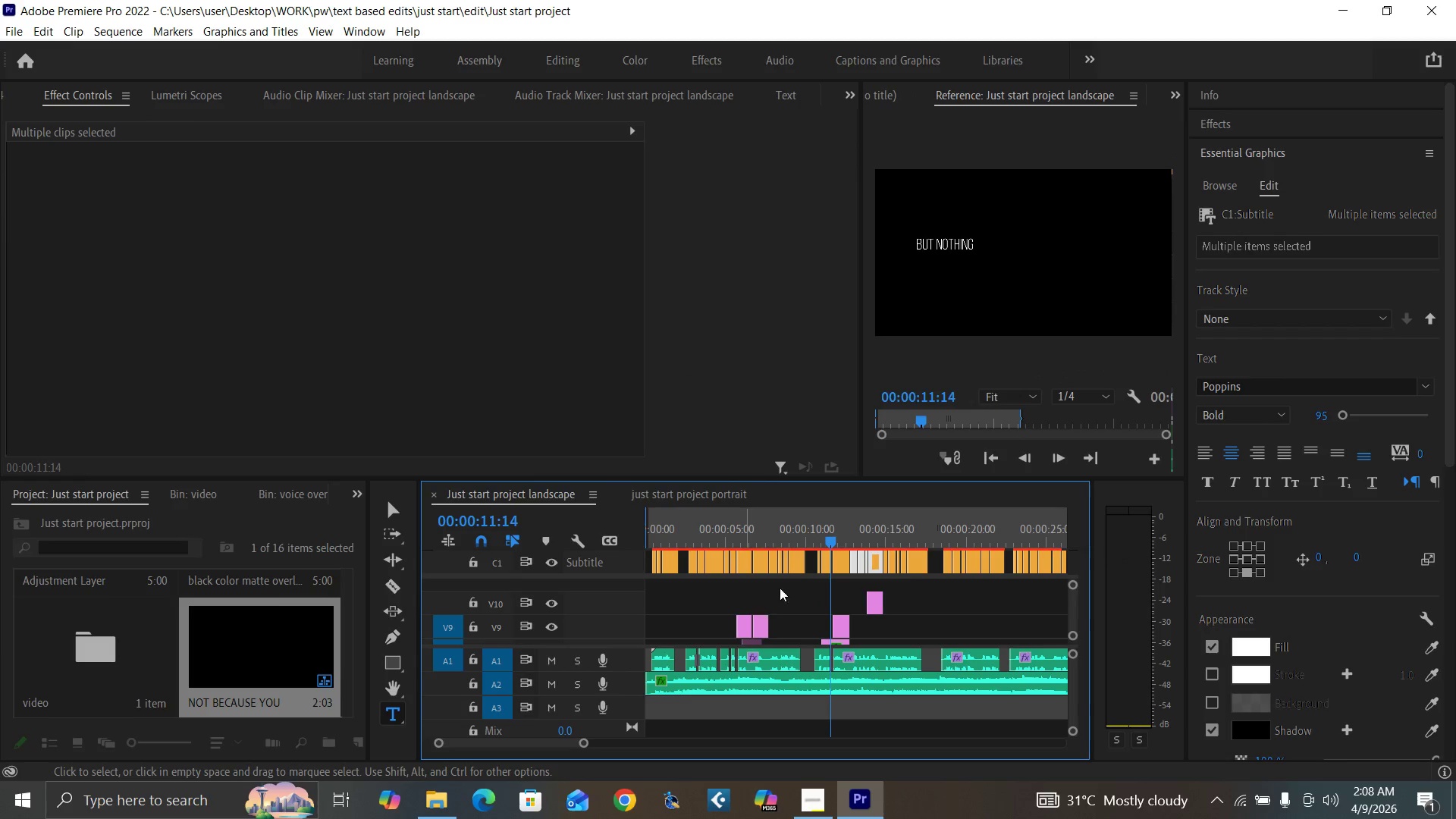 
left_click([783, 532])
 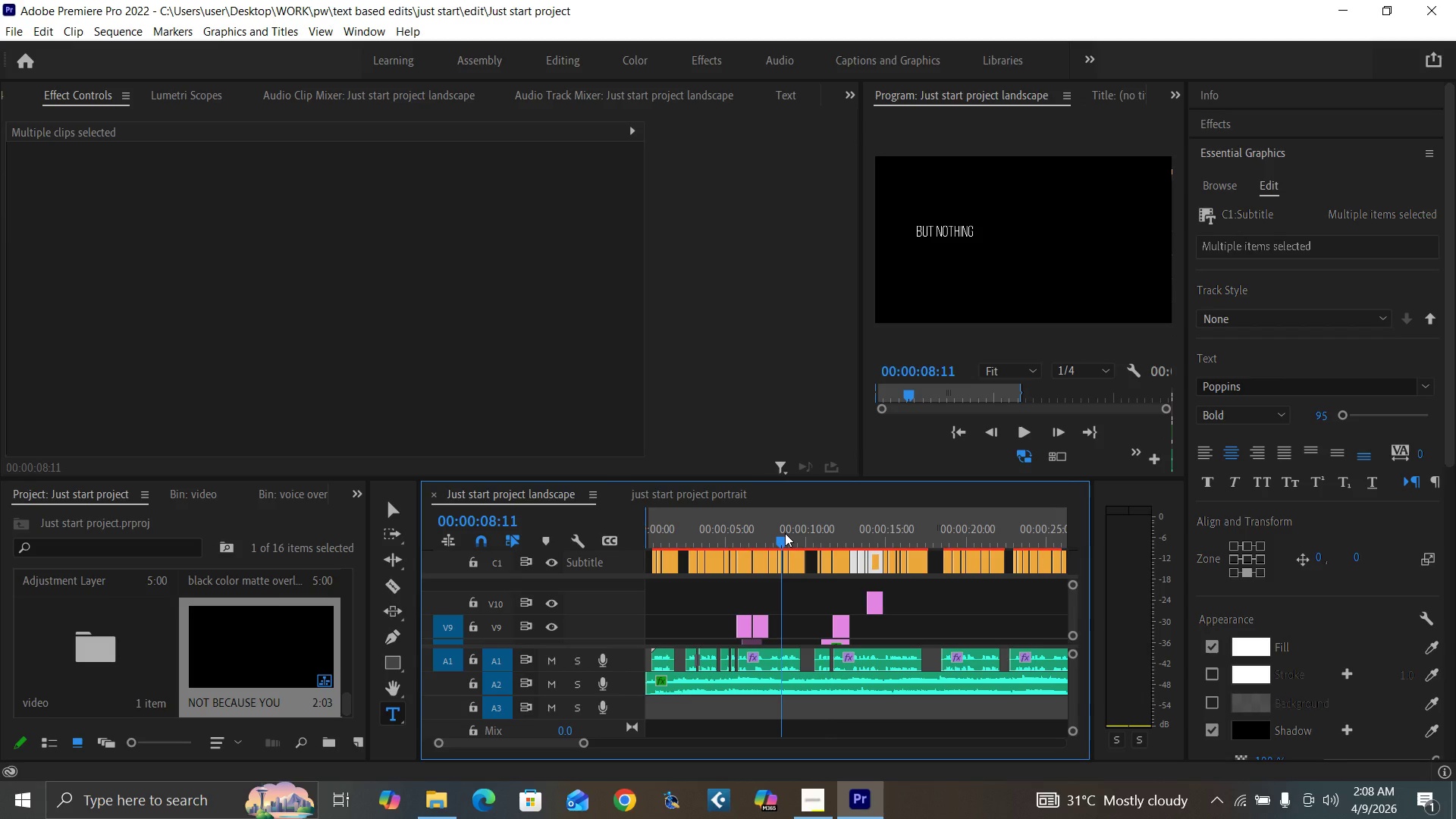 
key(Control+S)
 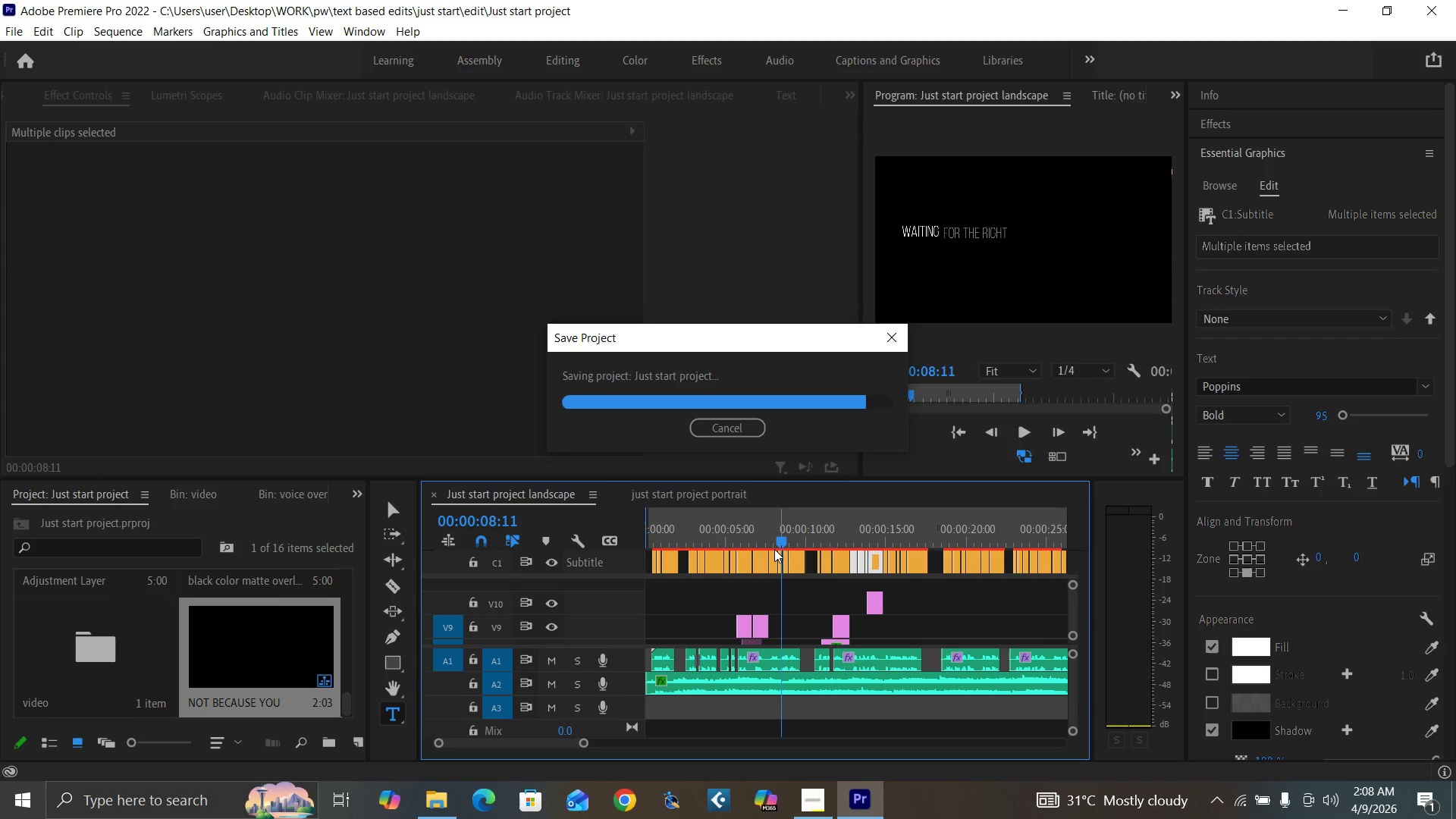 
key(Space)
 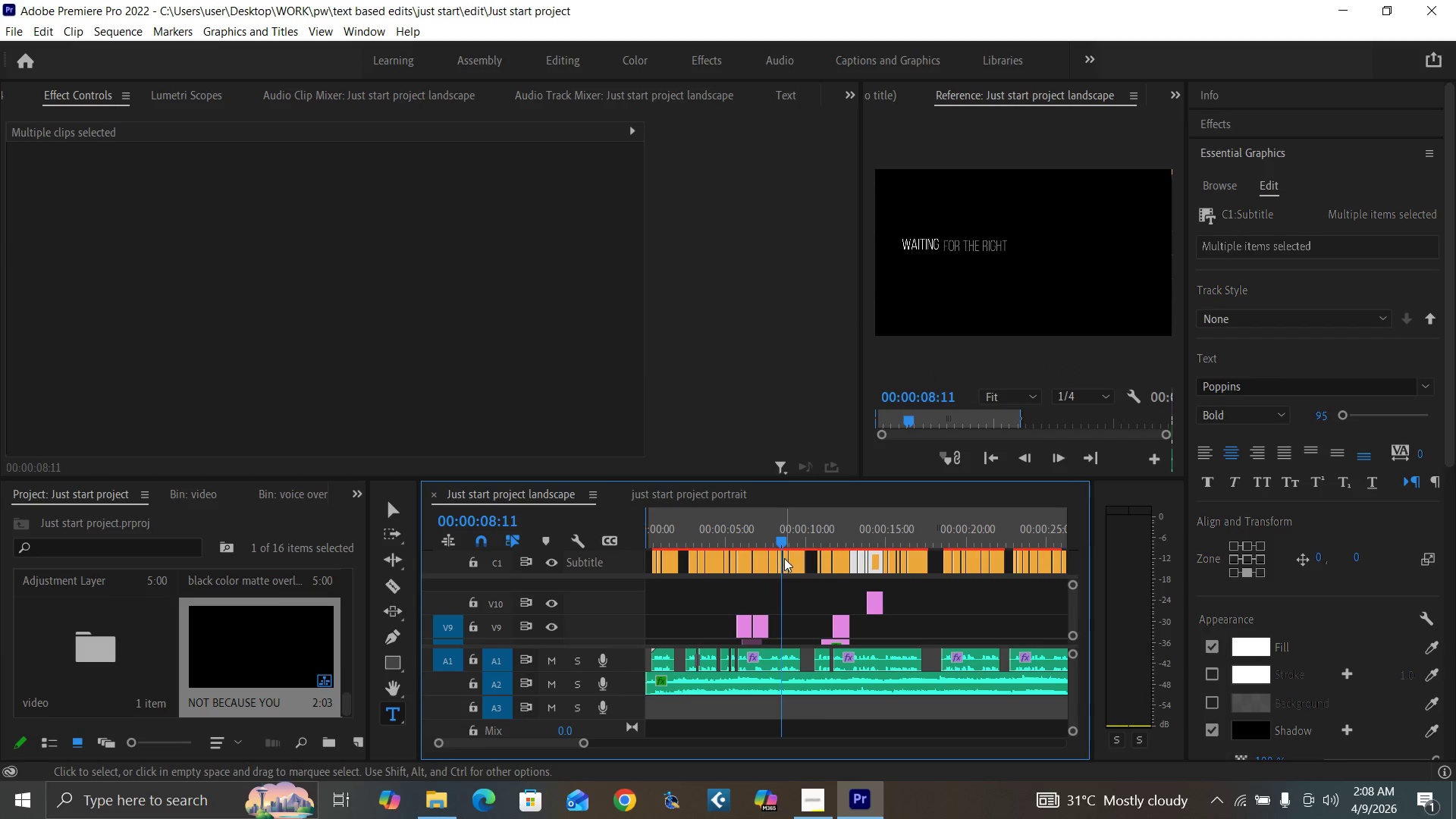 
left_click([789, 539])
 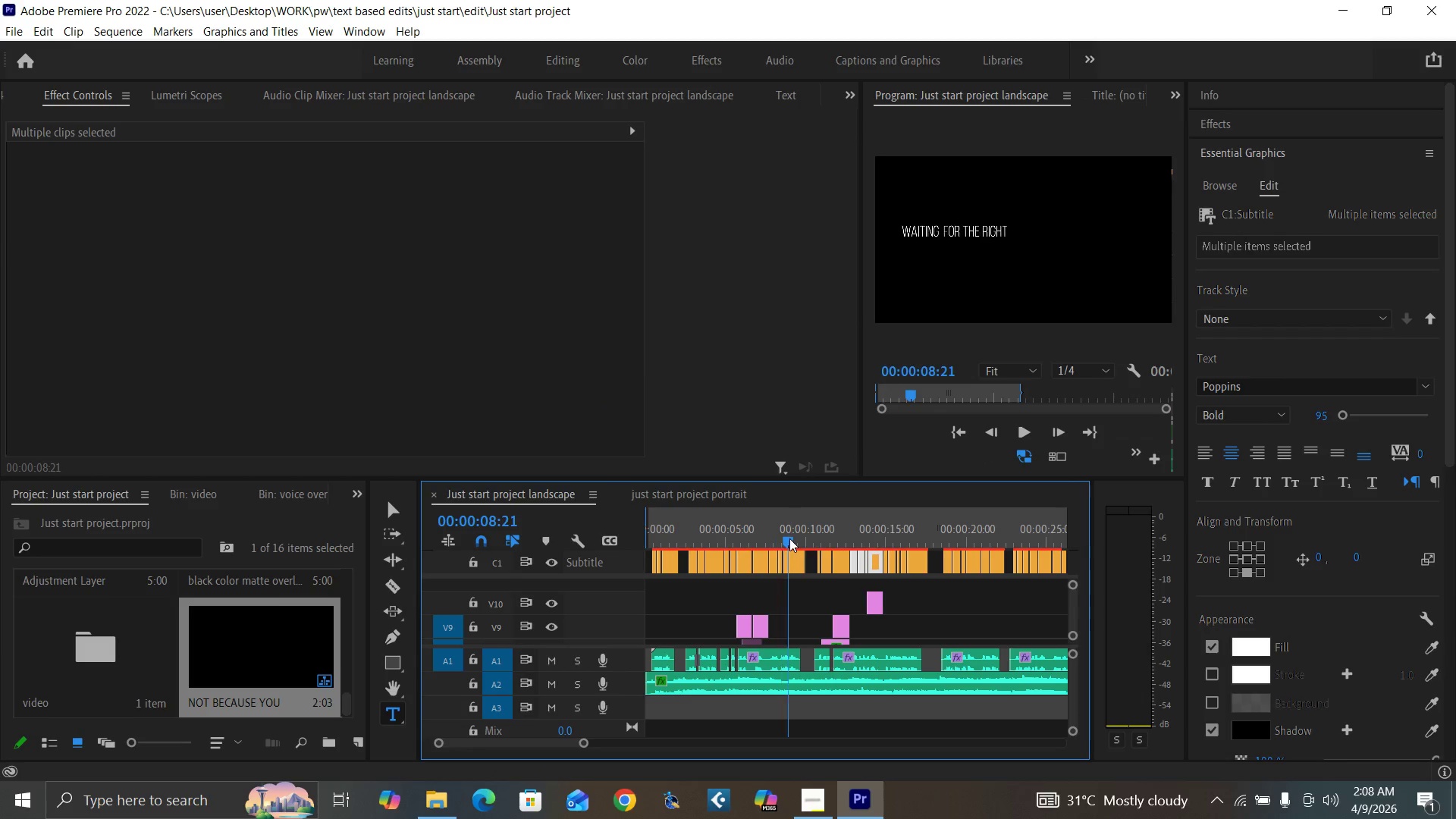 
key(Space)
 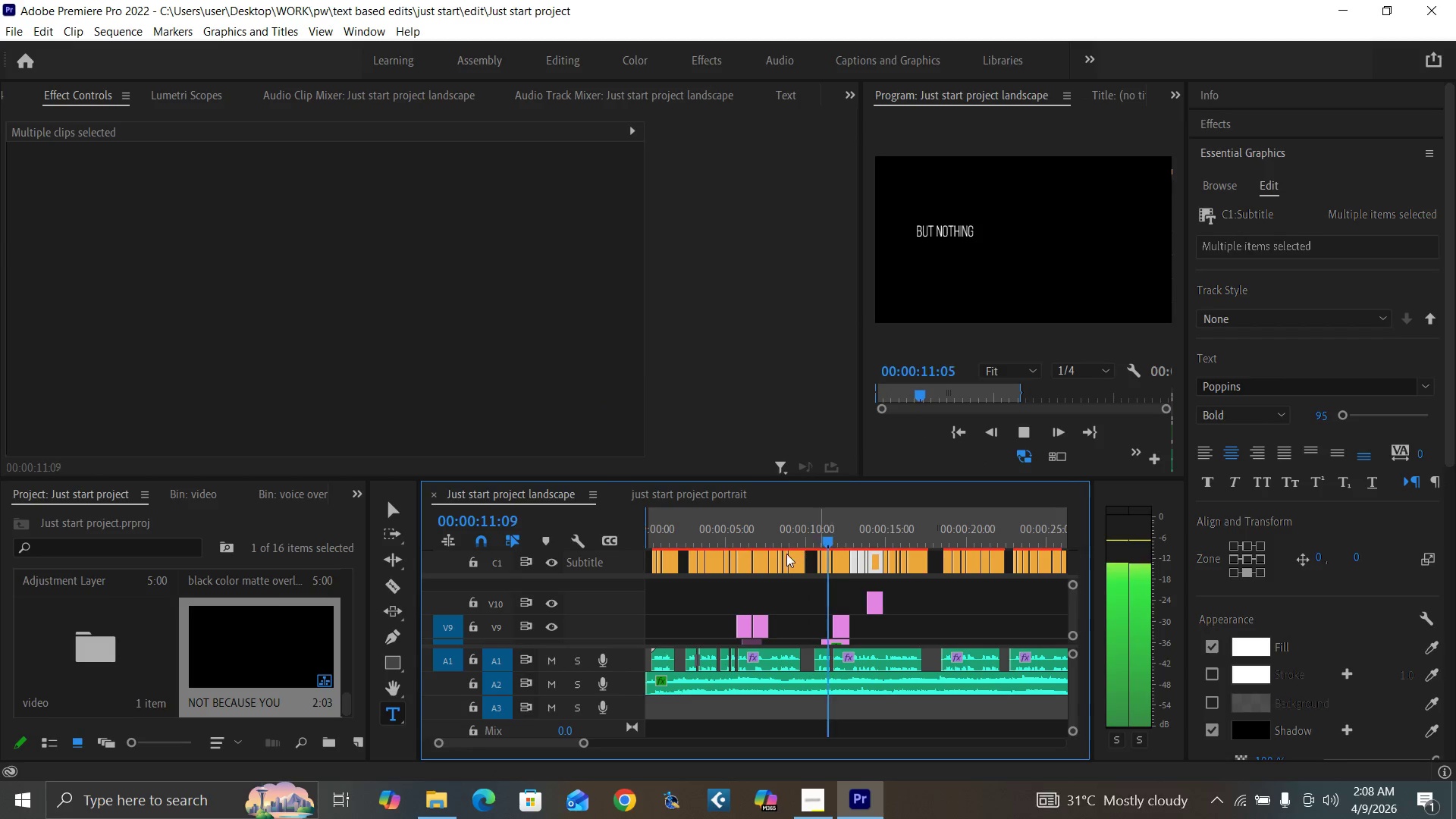 
key(Space)
 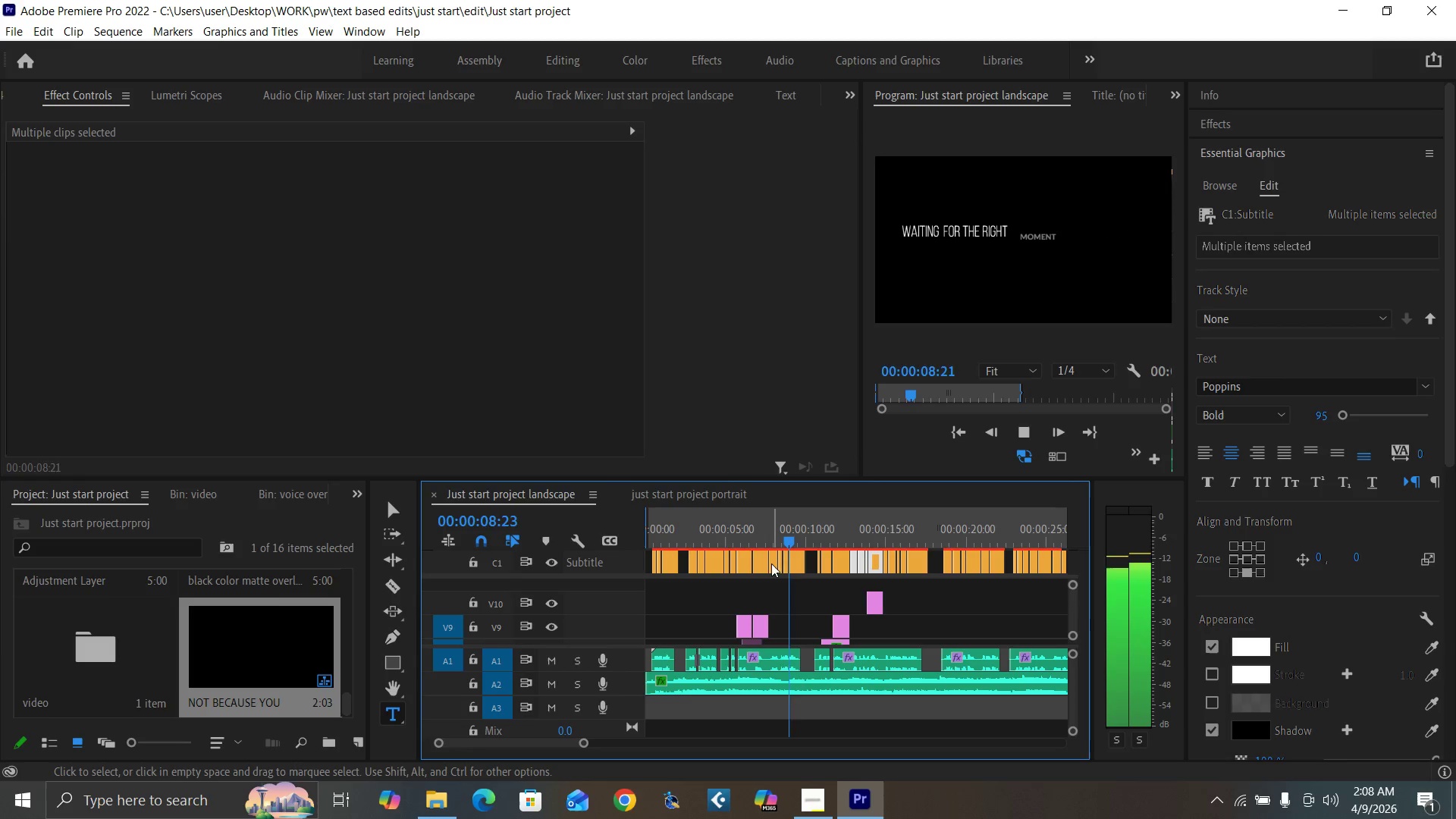 
left_click([728, 537])
 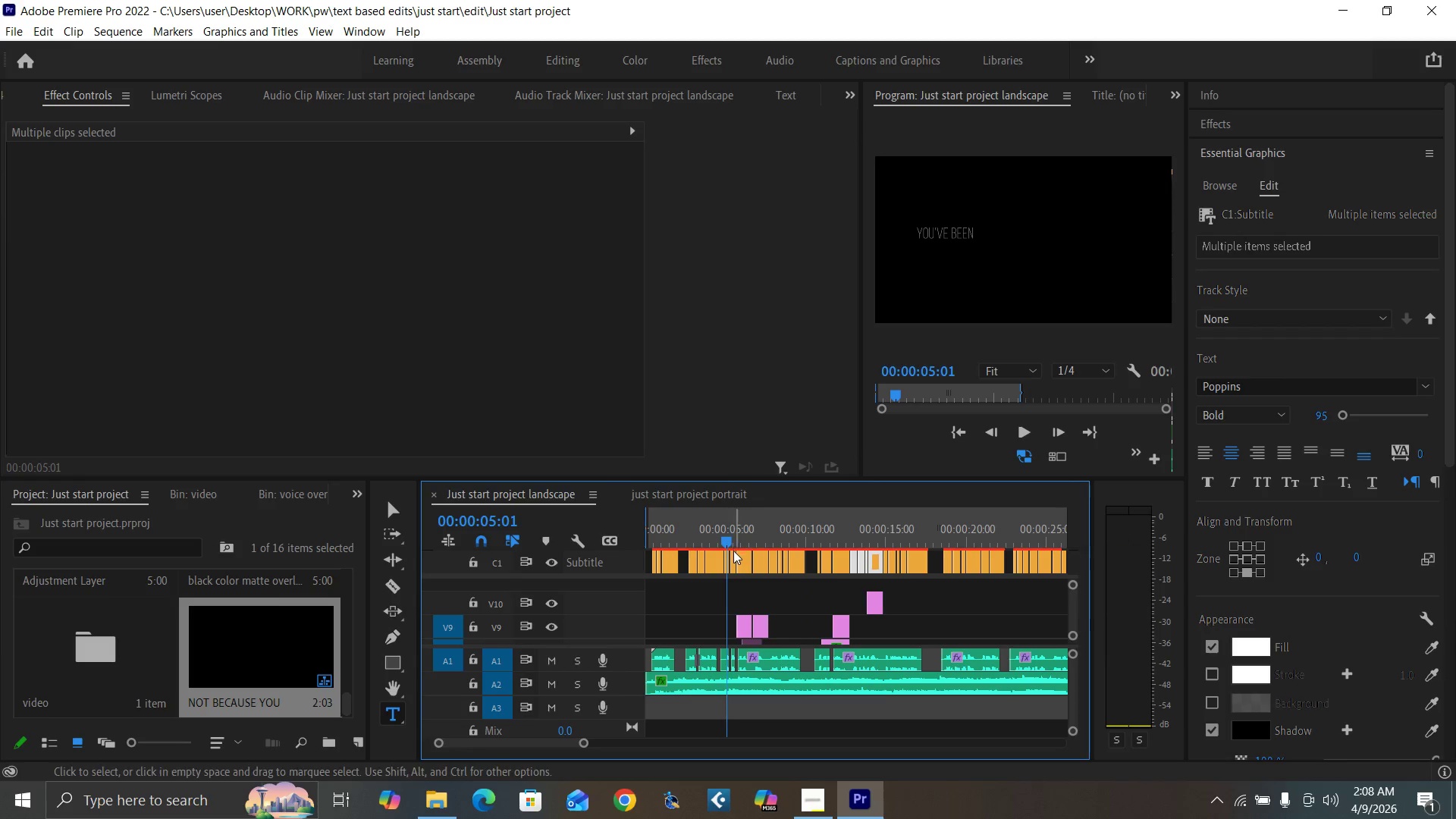 
key(Space)
 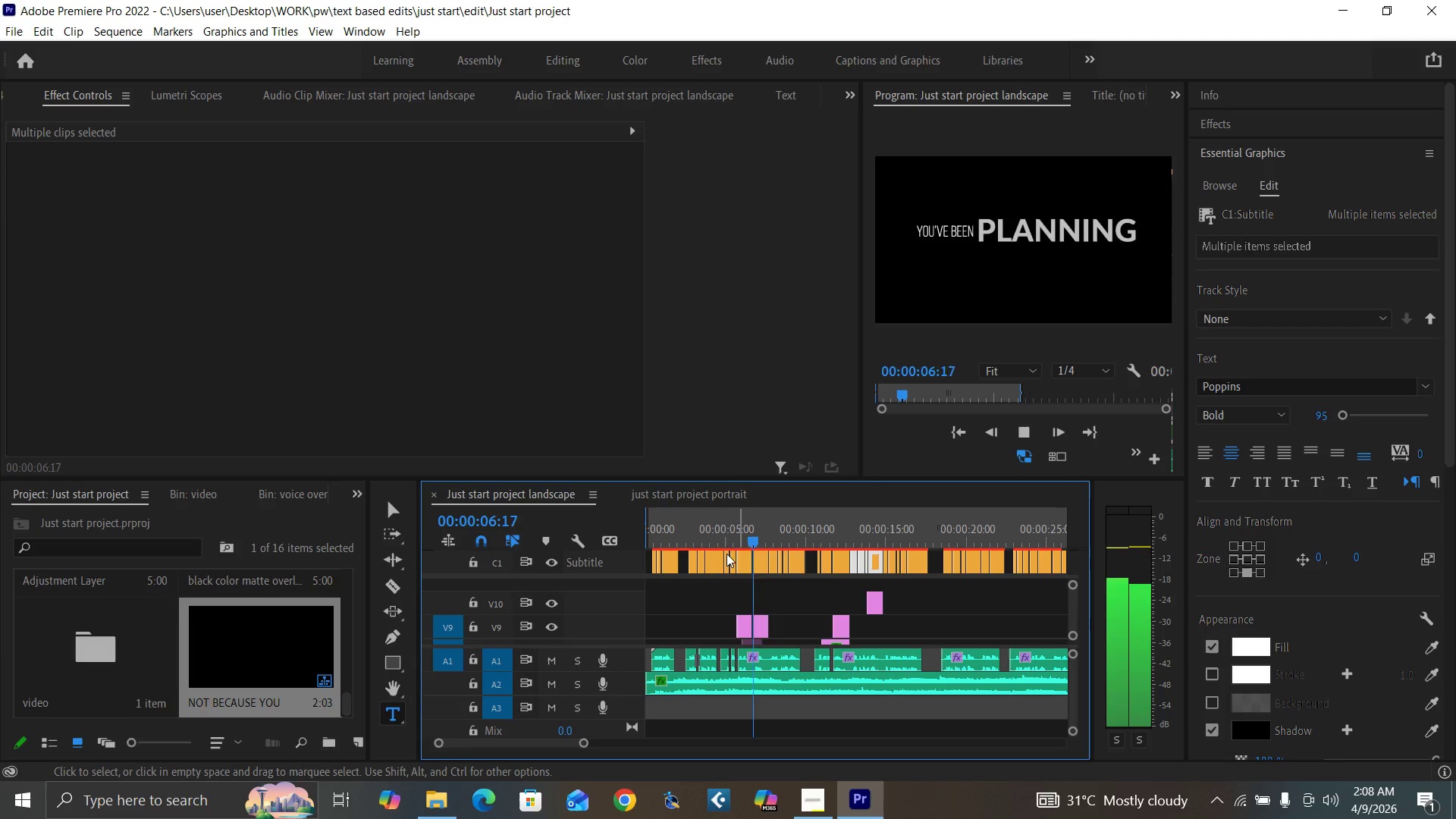 
left_click([656, 538])
 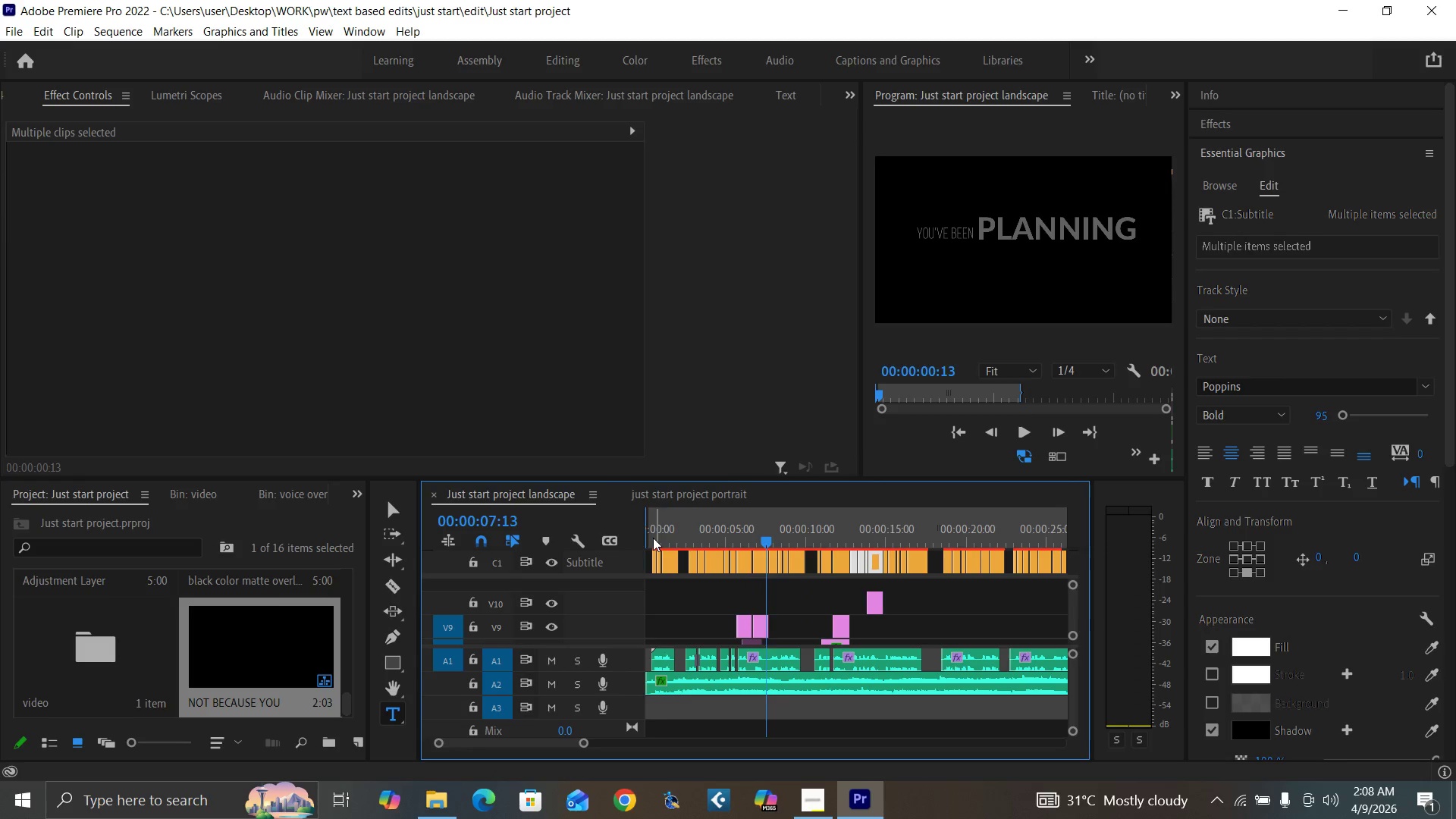 
key(Space)
 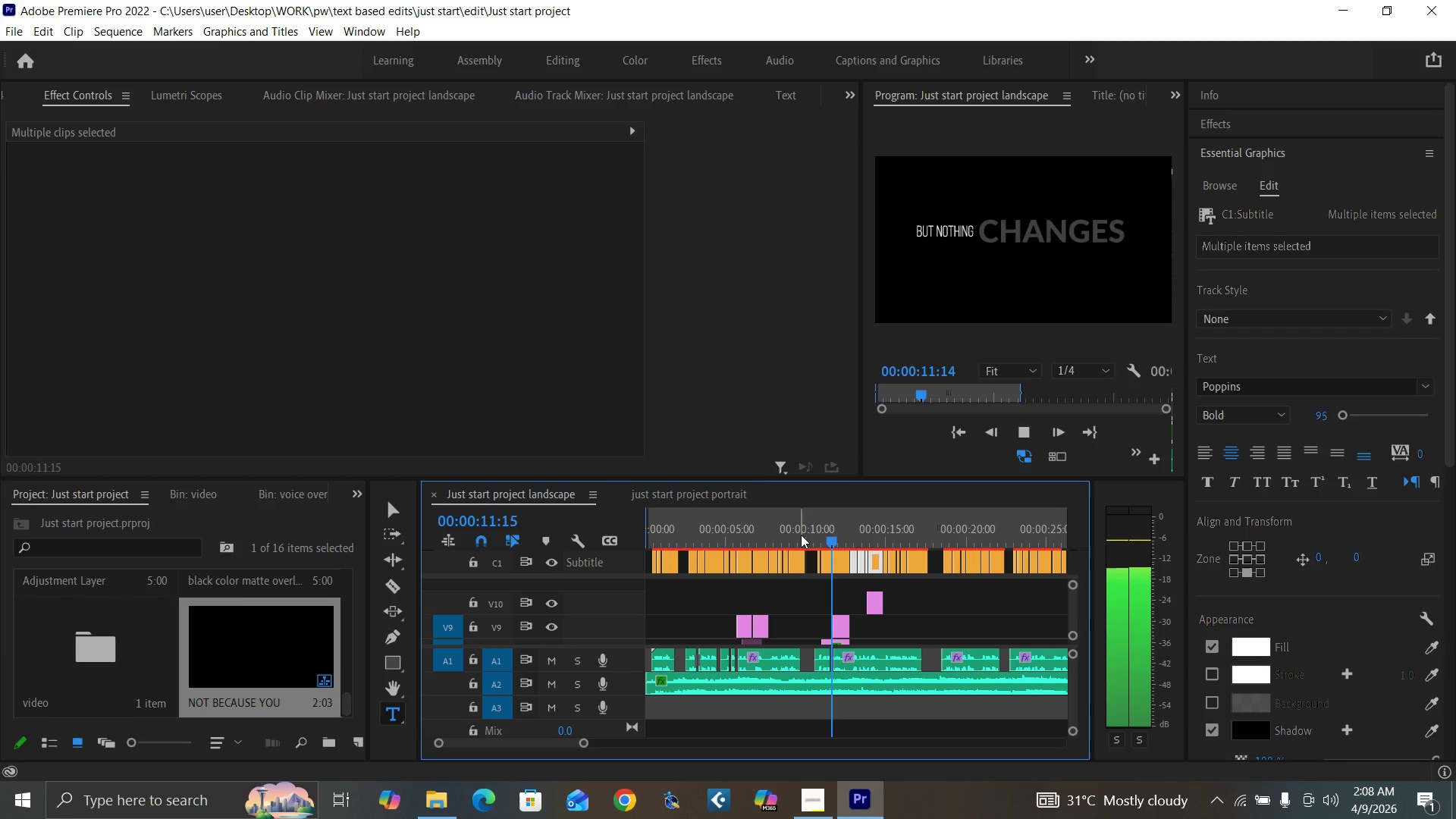 
wait(17.97)
 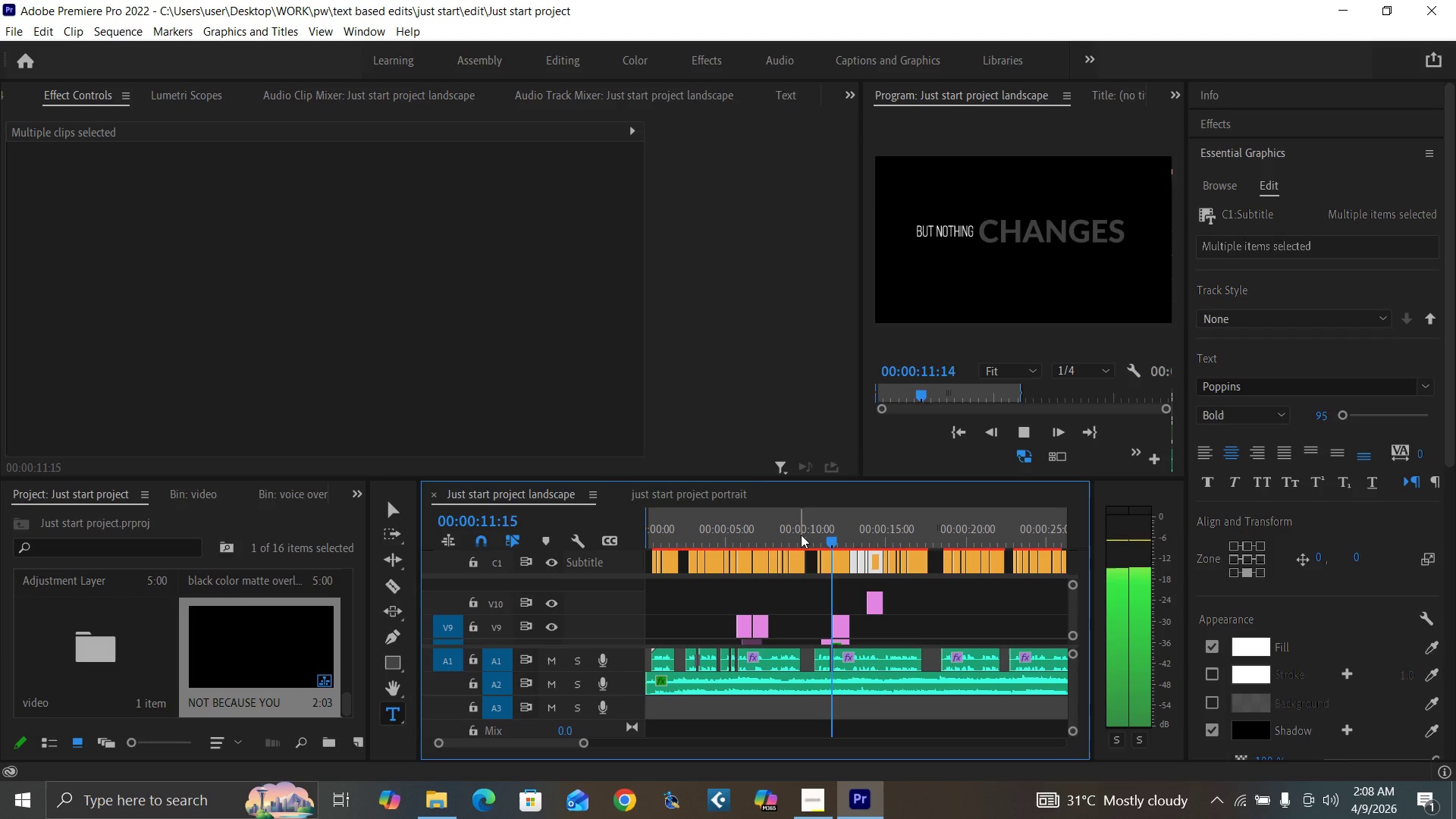 
key(Space)
 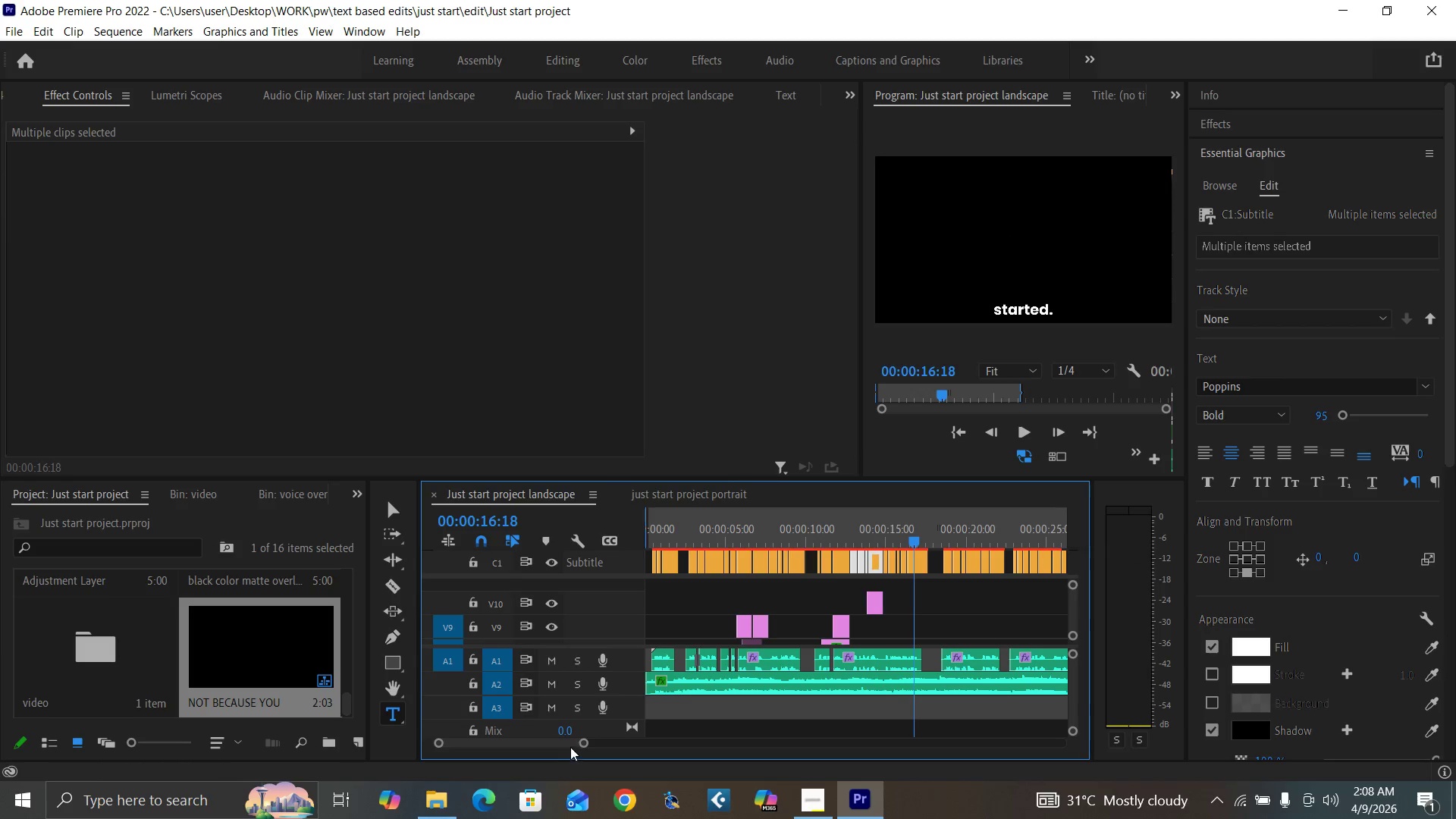 
left_click_drag(start_coordinate=[582, 742], to_coordinate=[565, 736])
 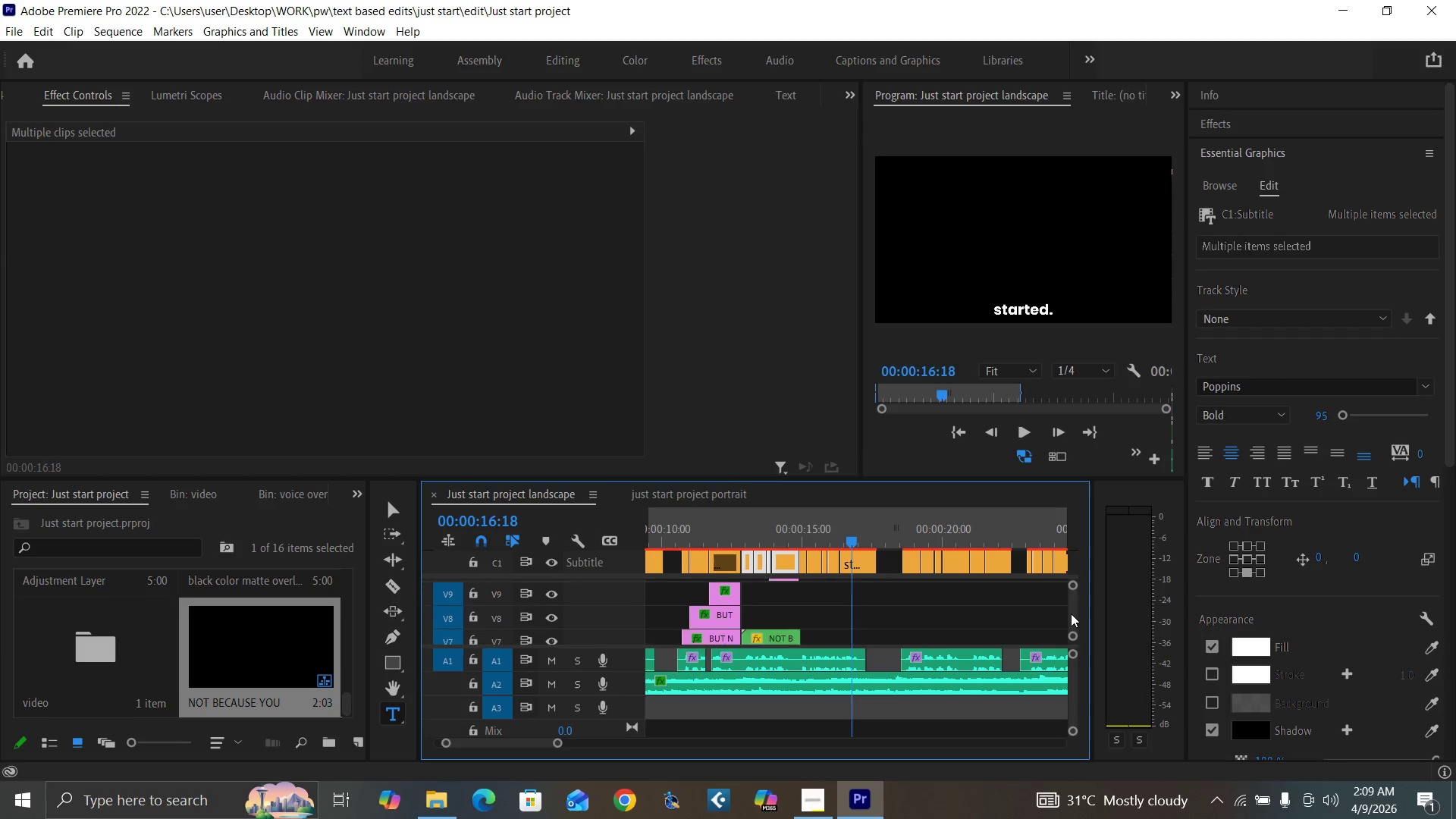 
wait(7.36)
 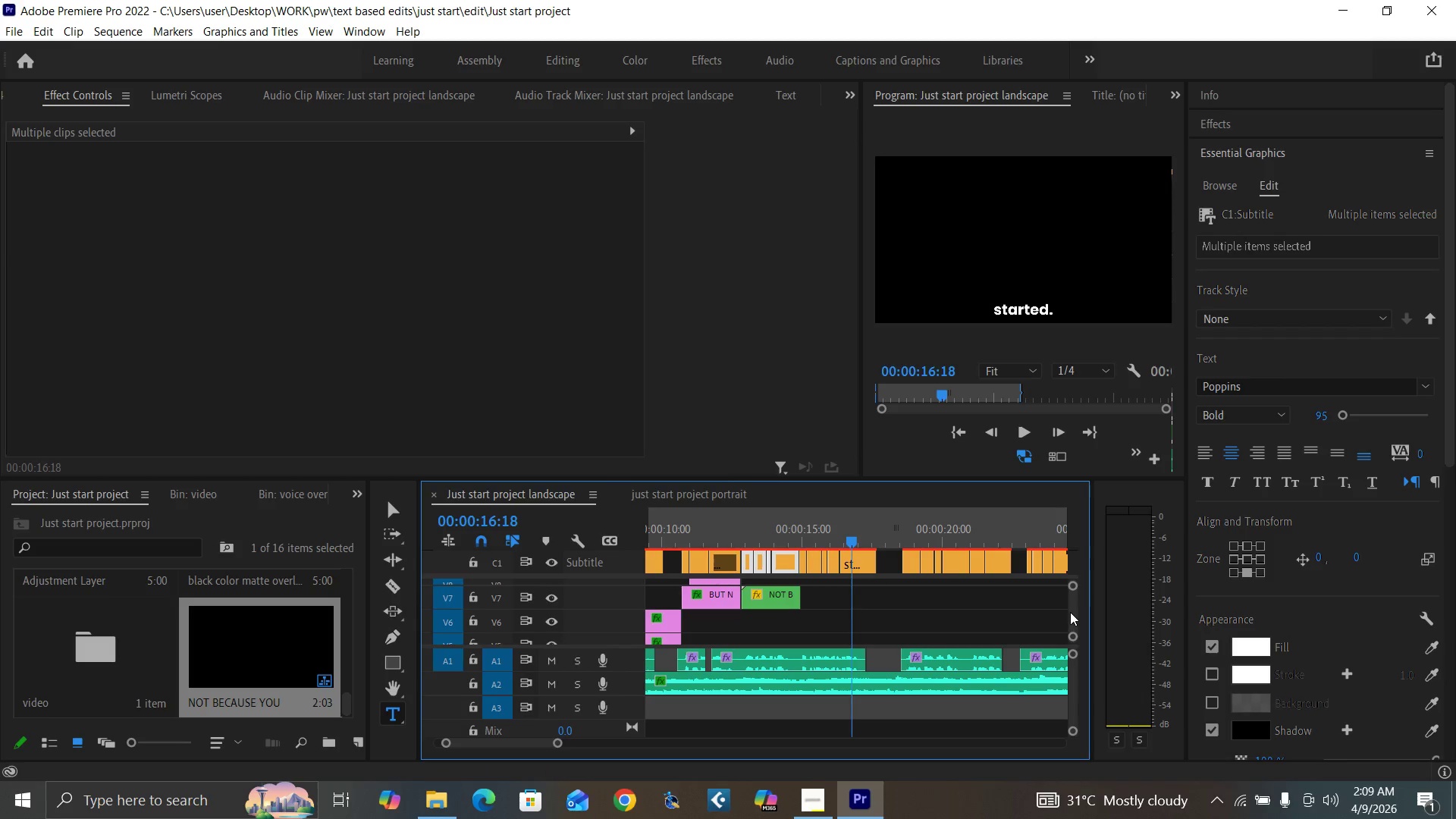 
left_click([708, 598])
 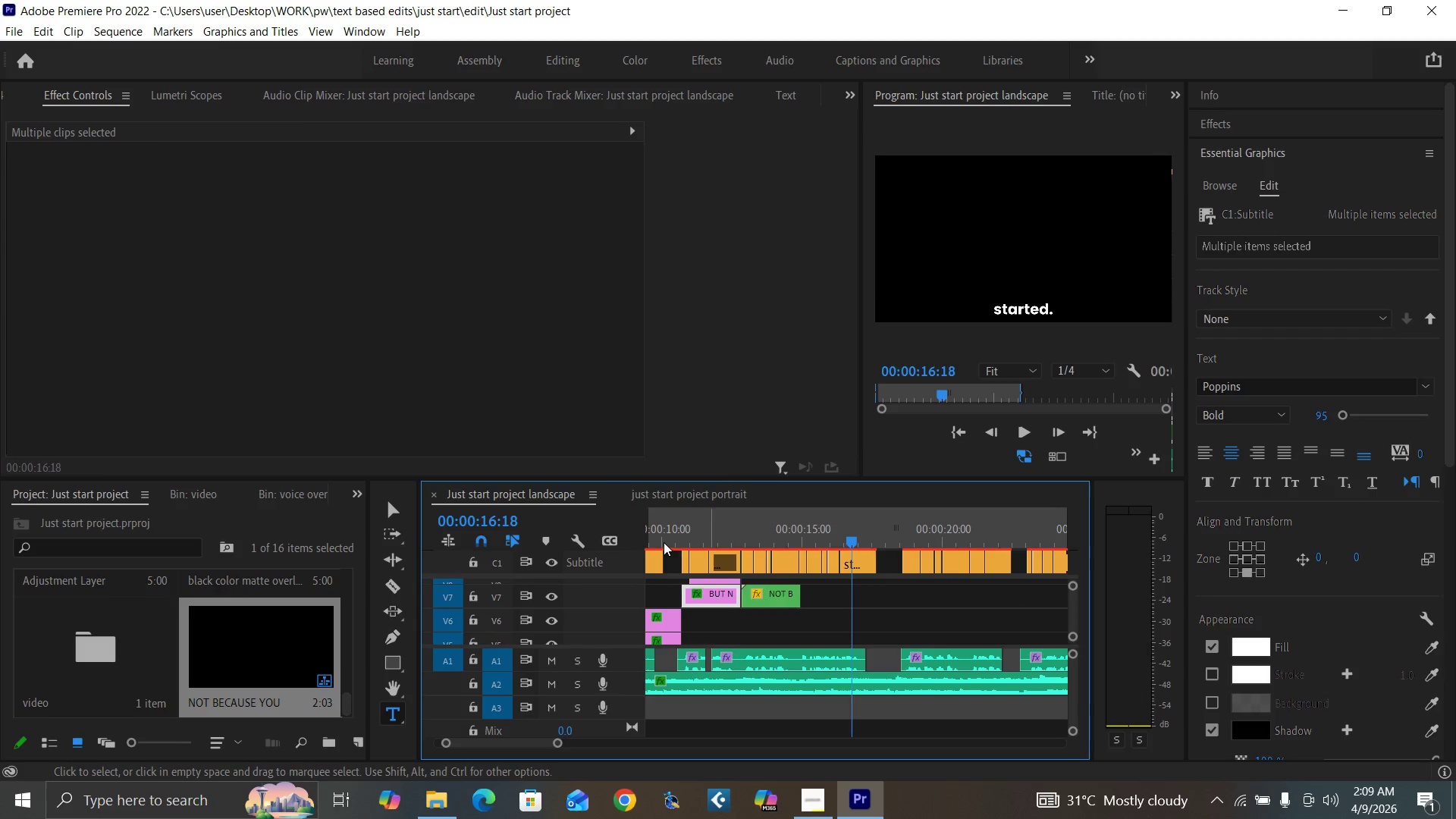 
left_click_drag(start_coordinate=[648, 541], to_coordinate=[629, 548])
 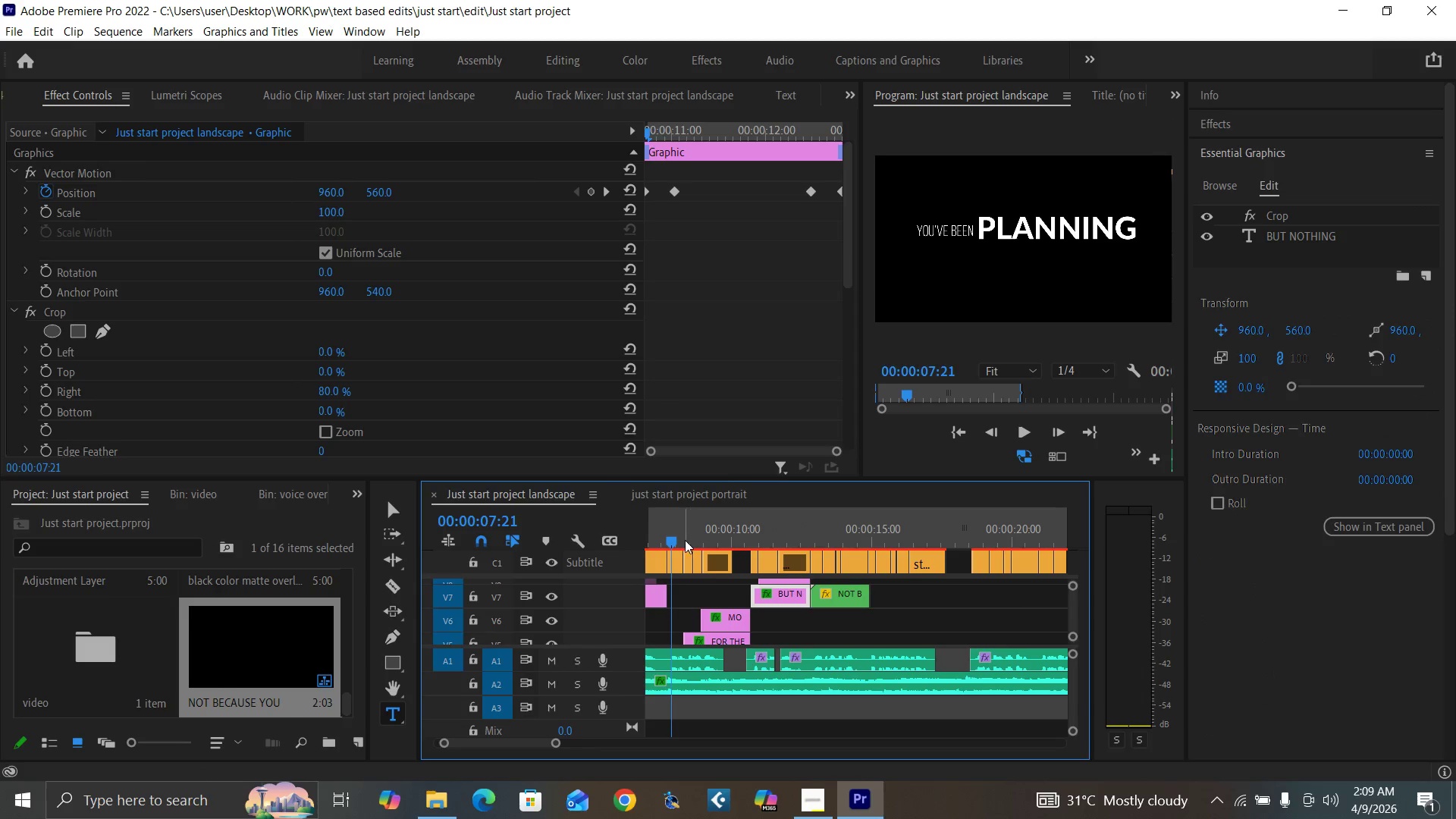 
left_click([680, 539])
 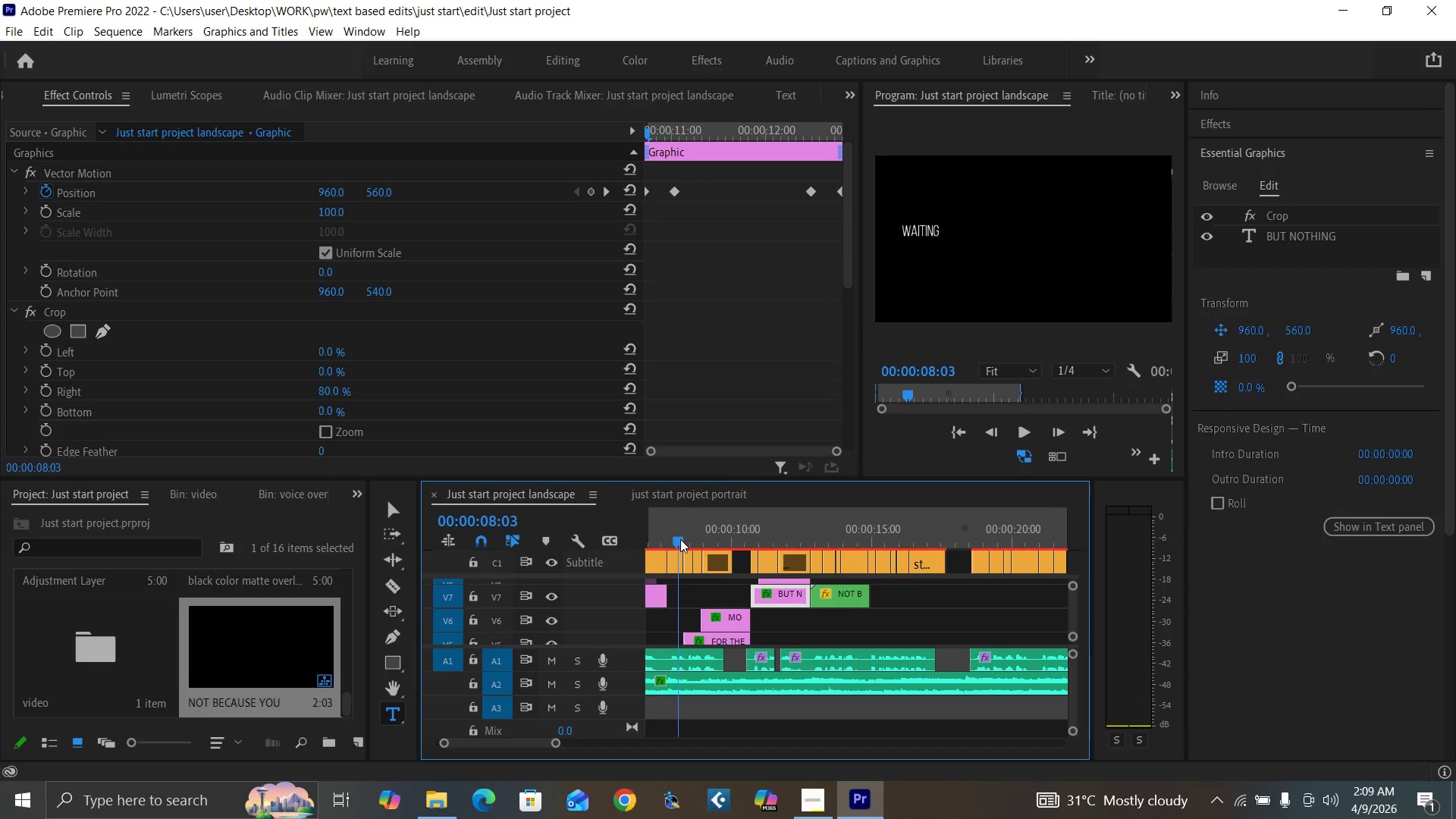 
key(Space)
 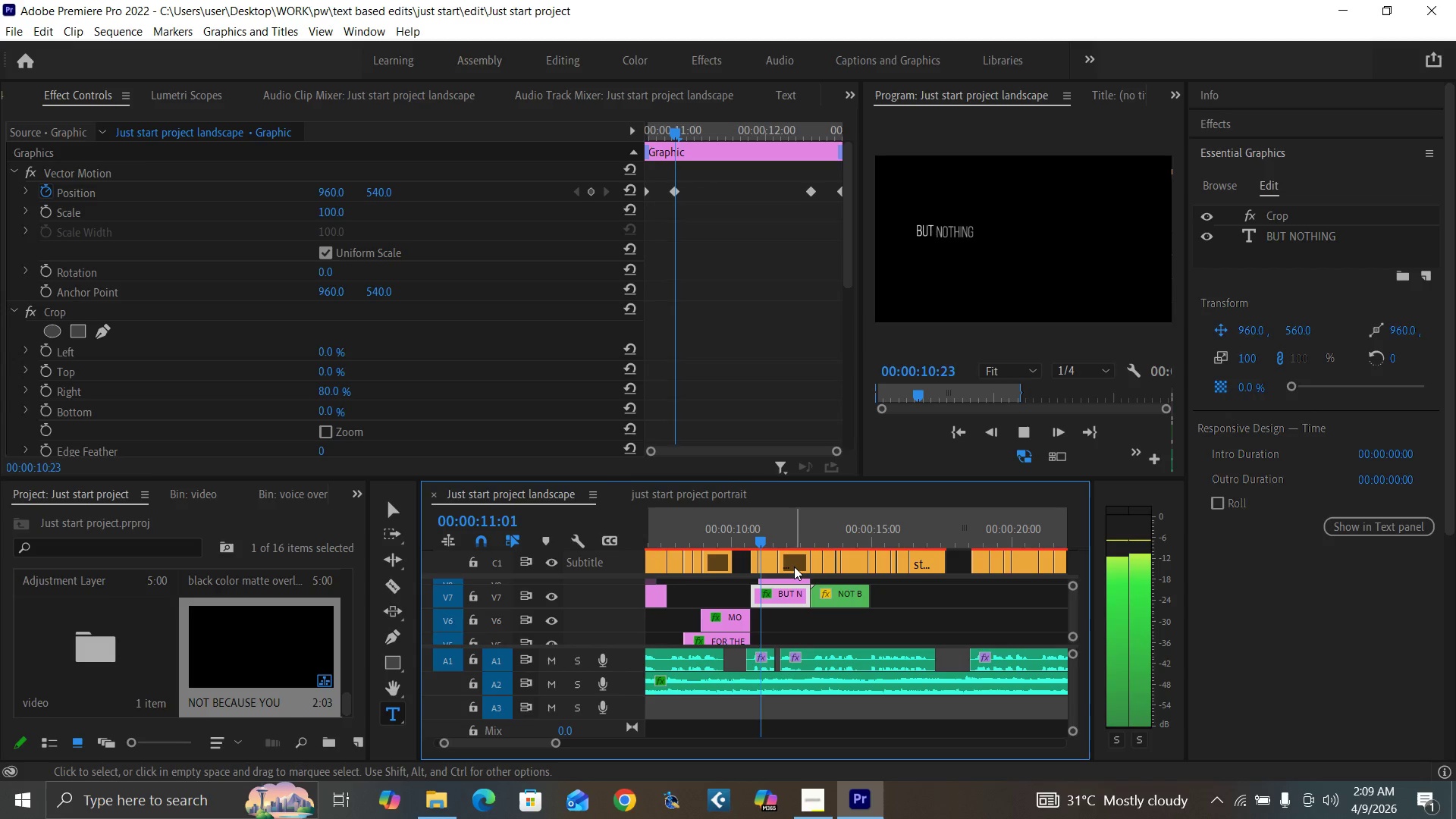 
wait(5.84)
 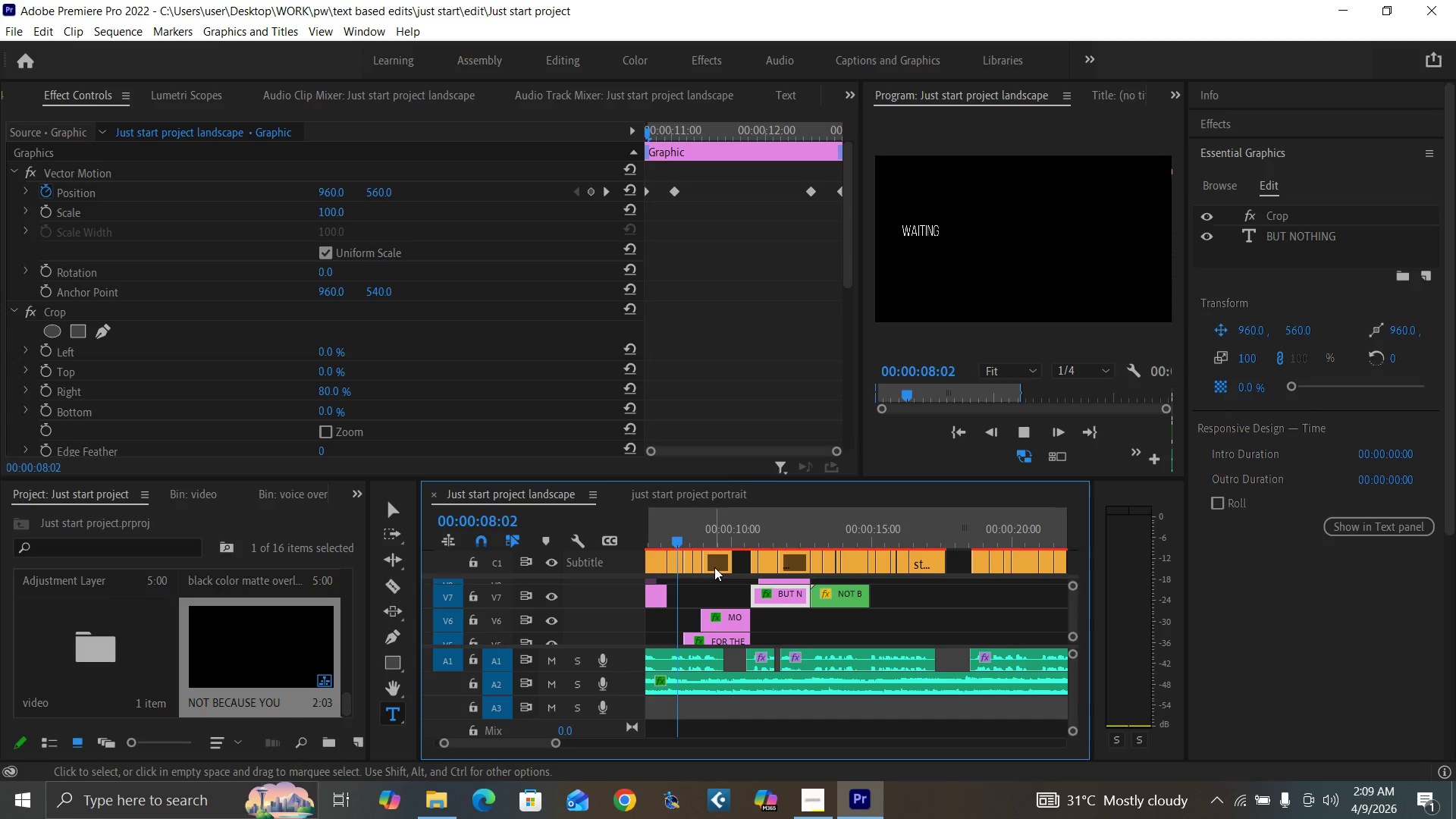 
key(Space)
 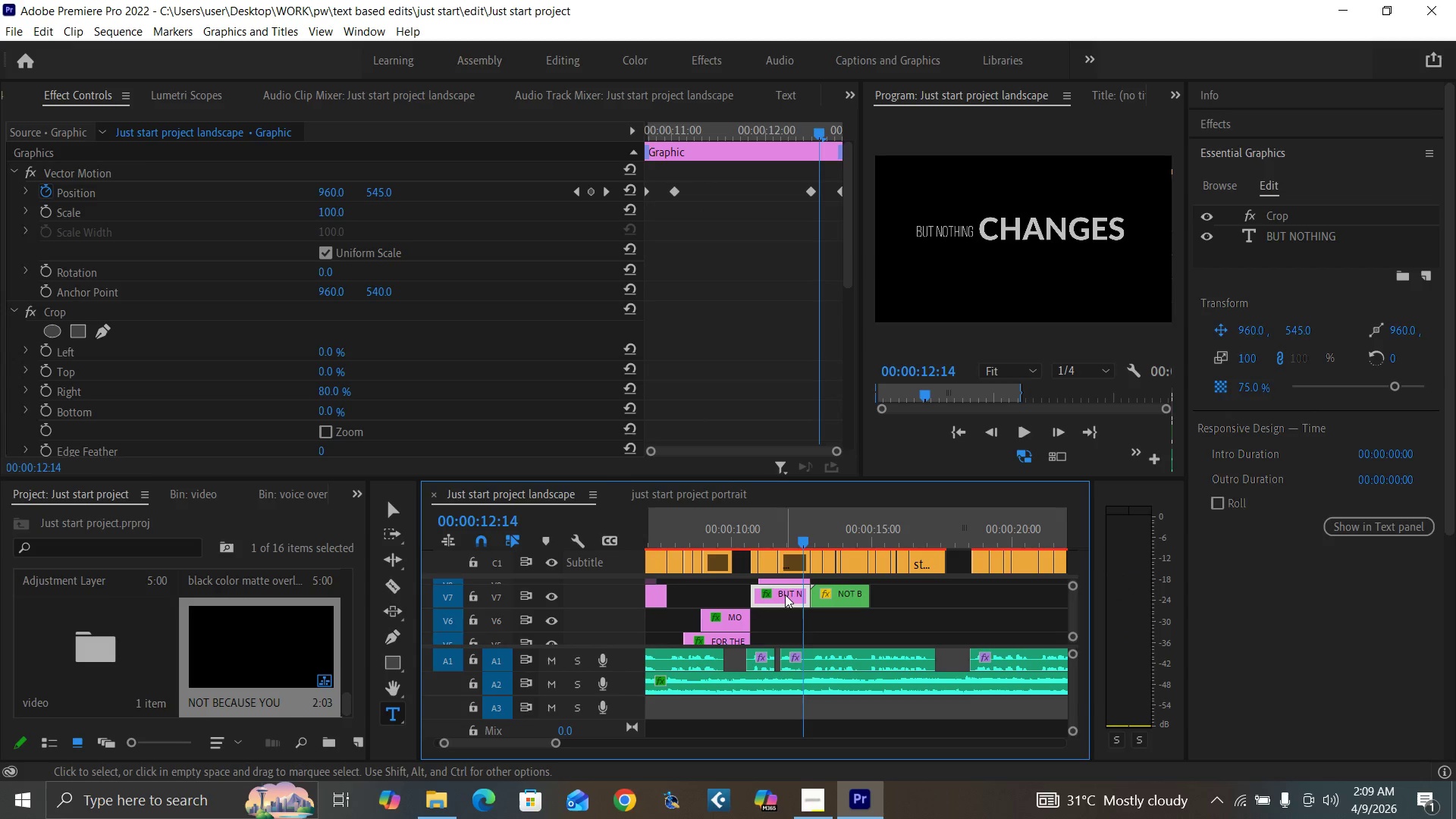 
left_click([785, 595])
 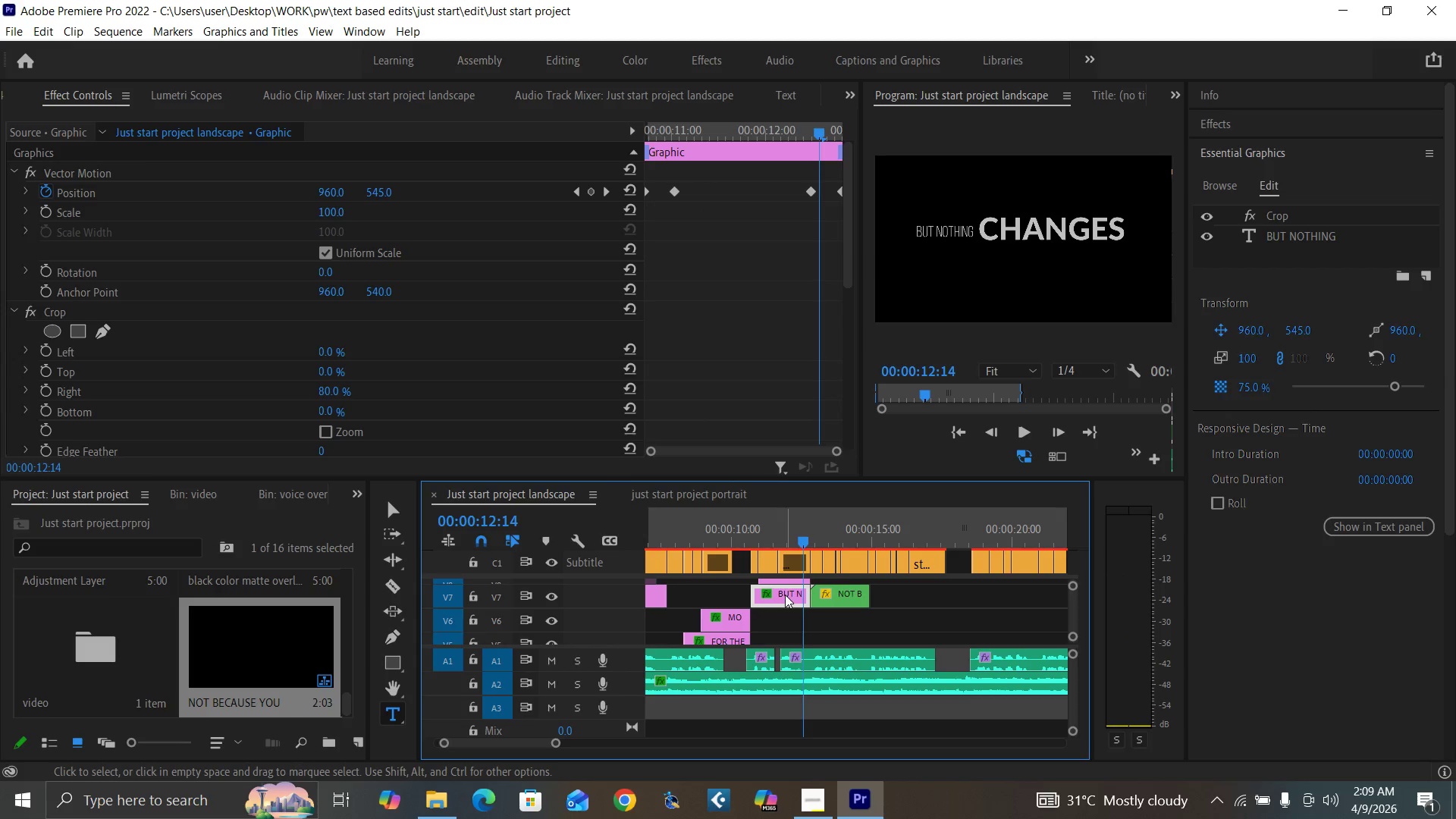 
hold_key(key=AltLeft, duration=1.51)
left_click_drag(start_coordinate=[785, 595], to_coordinate=[901, 621])
 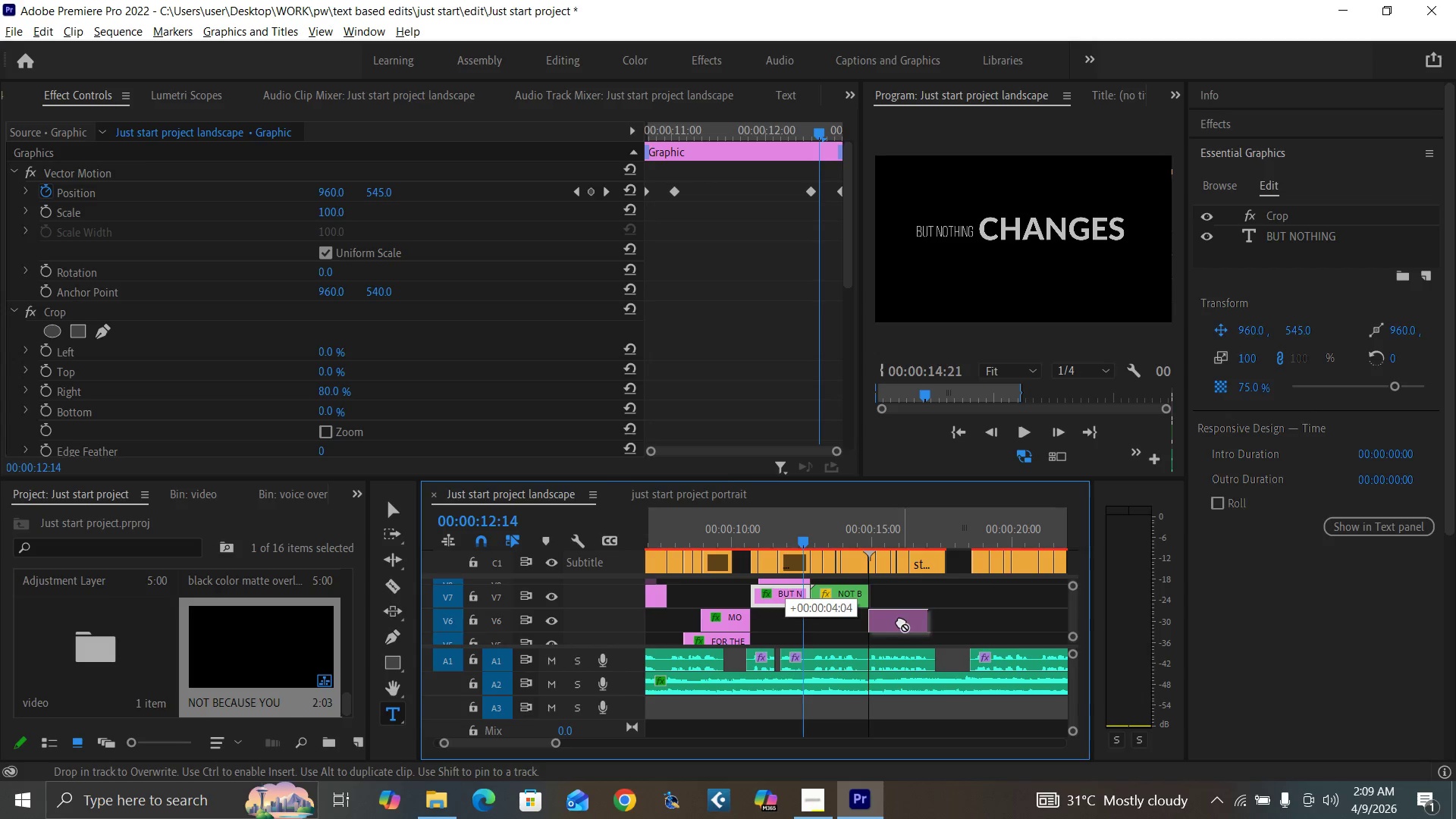 
hold_key(key=AltLeft, duration=1.5)
 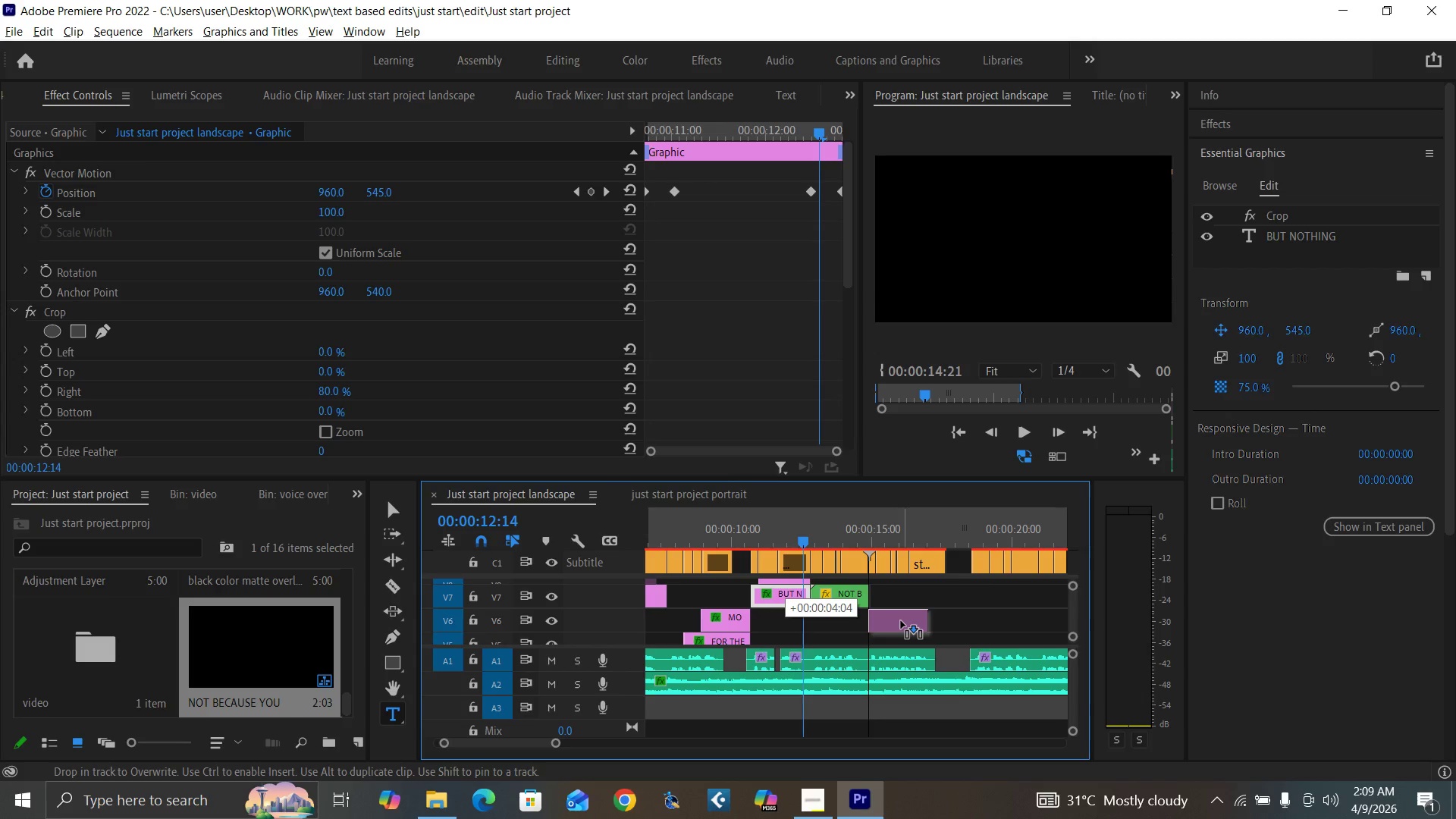 
hold_key(key=AltLeft, duration=0.86)
 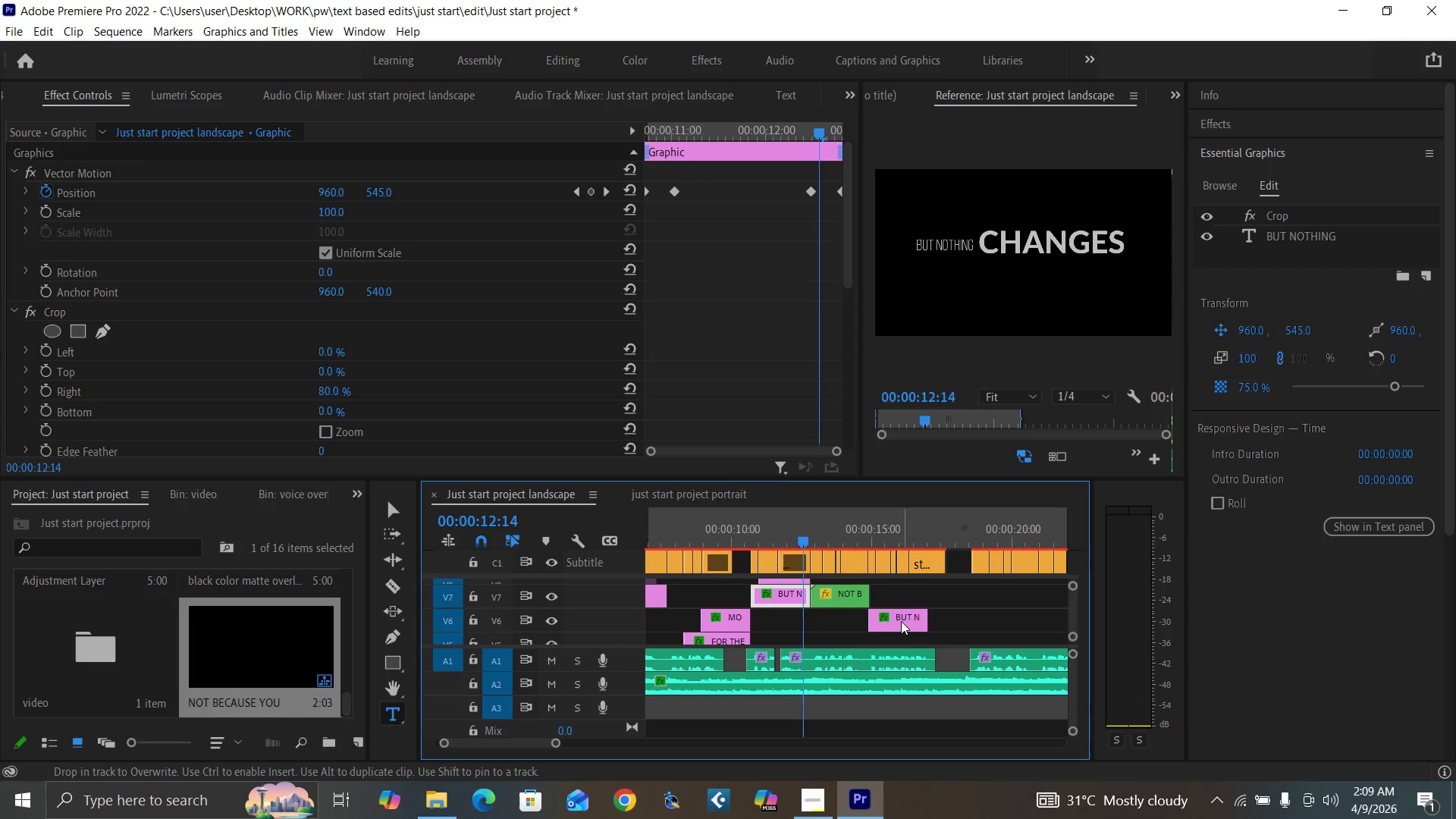 
key(Equal)
 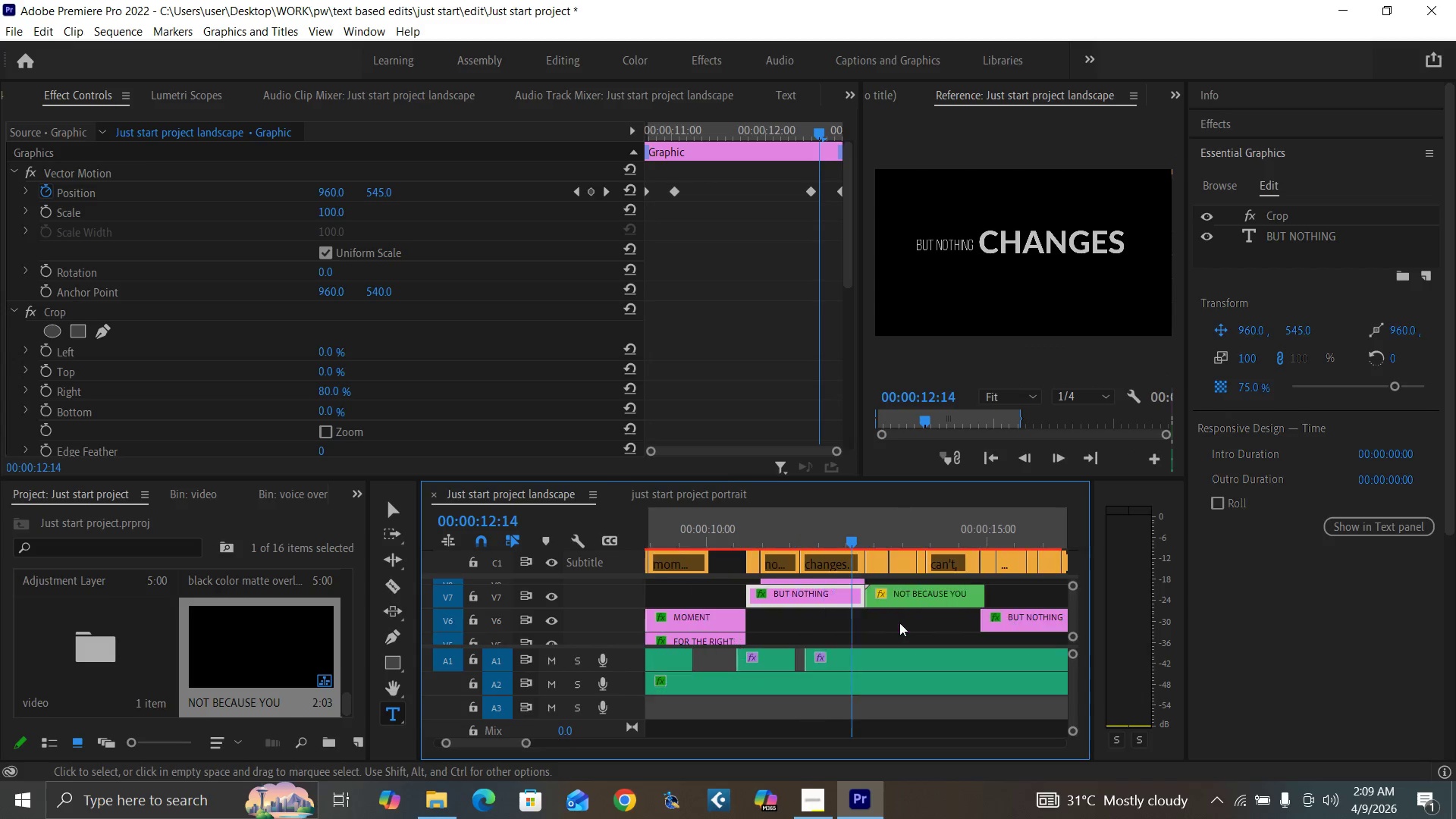 
key(Equal)
 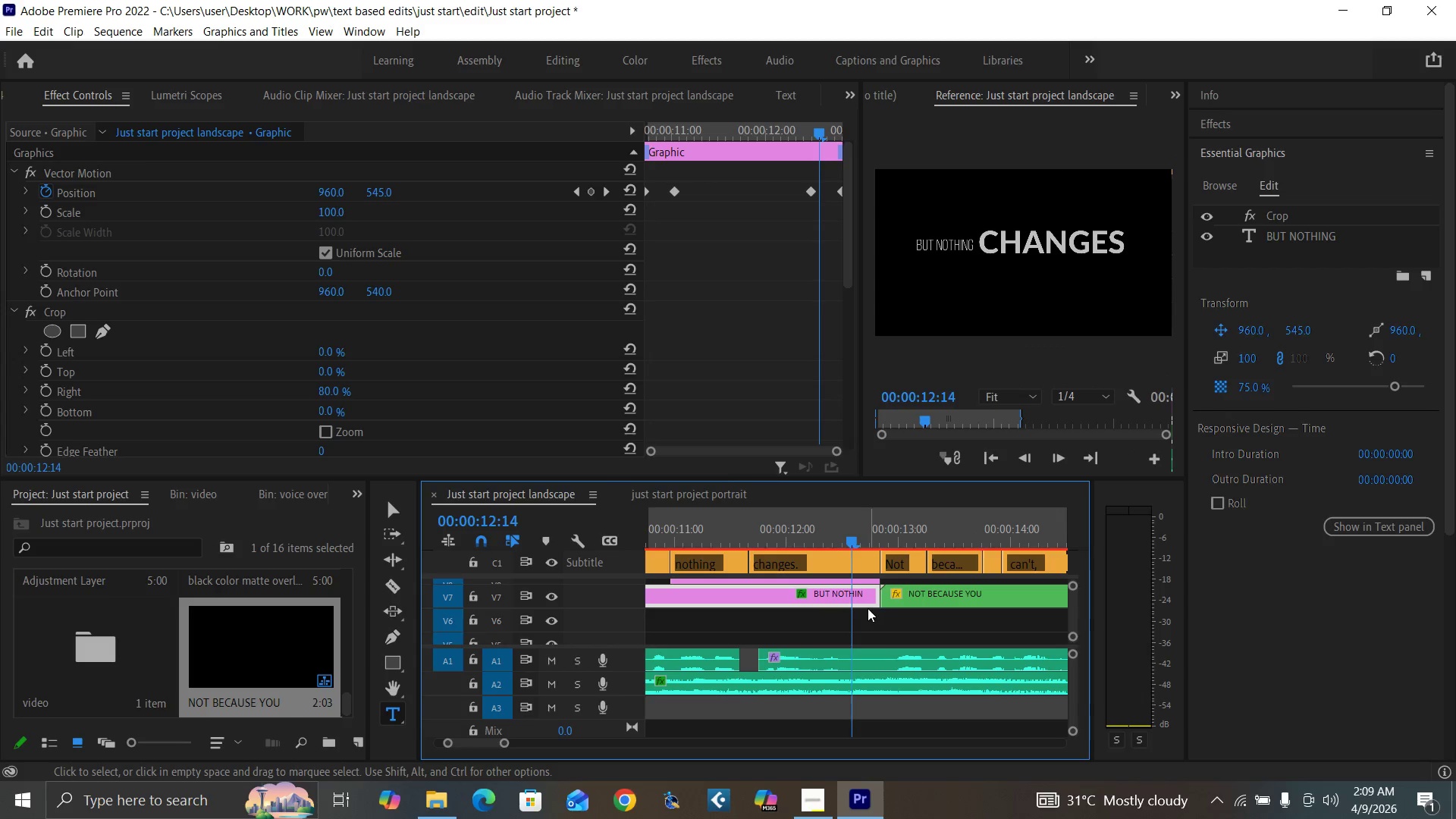 
key(Minus)
 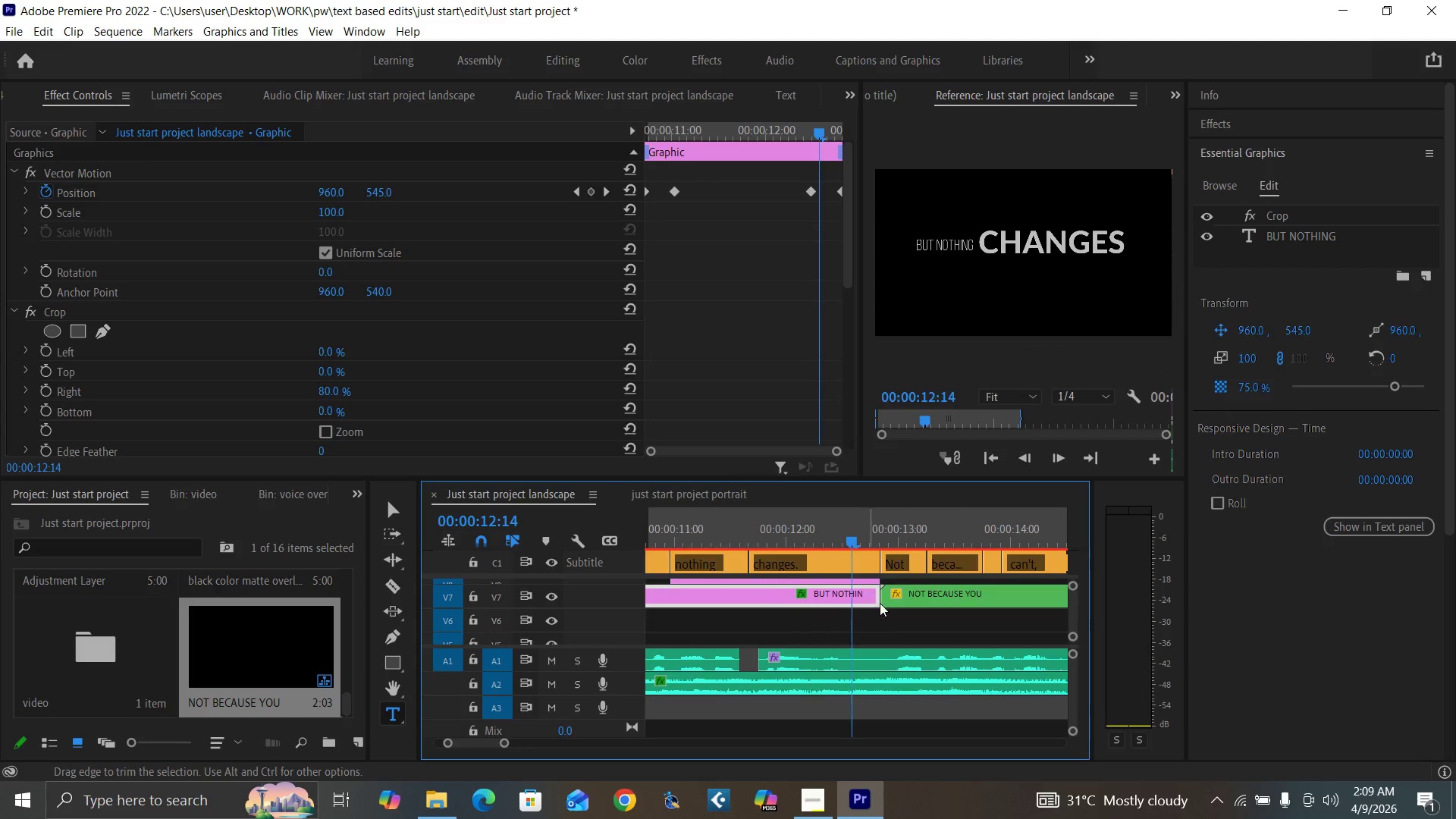 
key(Minus)
 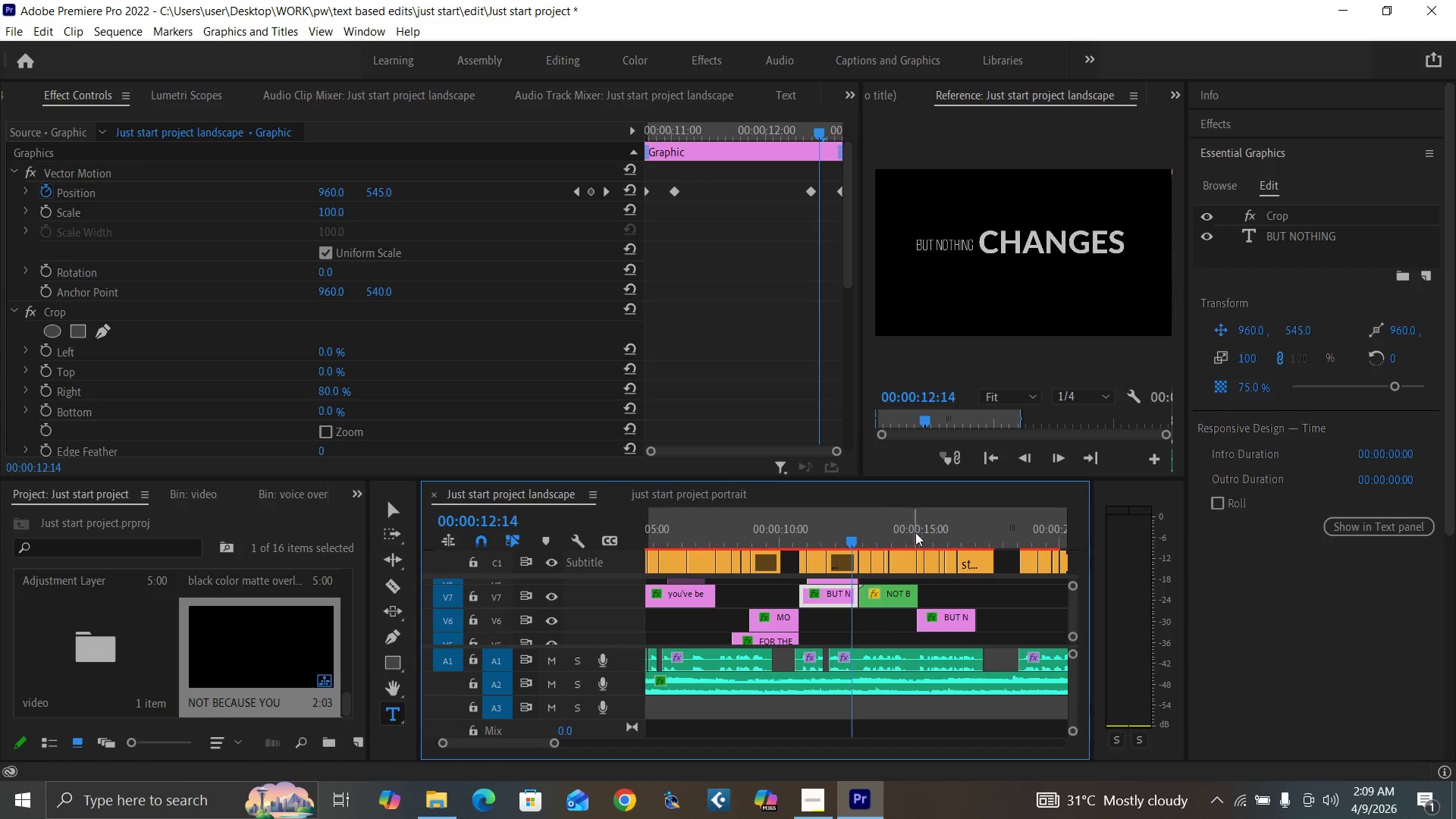 
left_click([924, 534])
 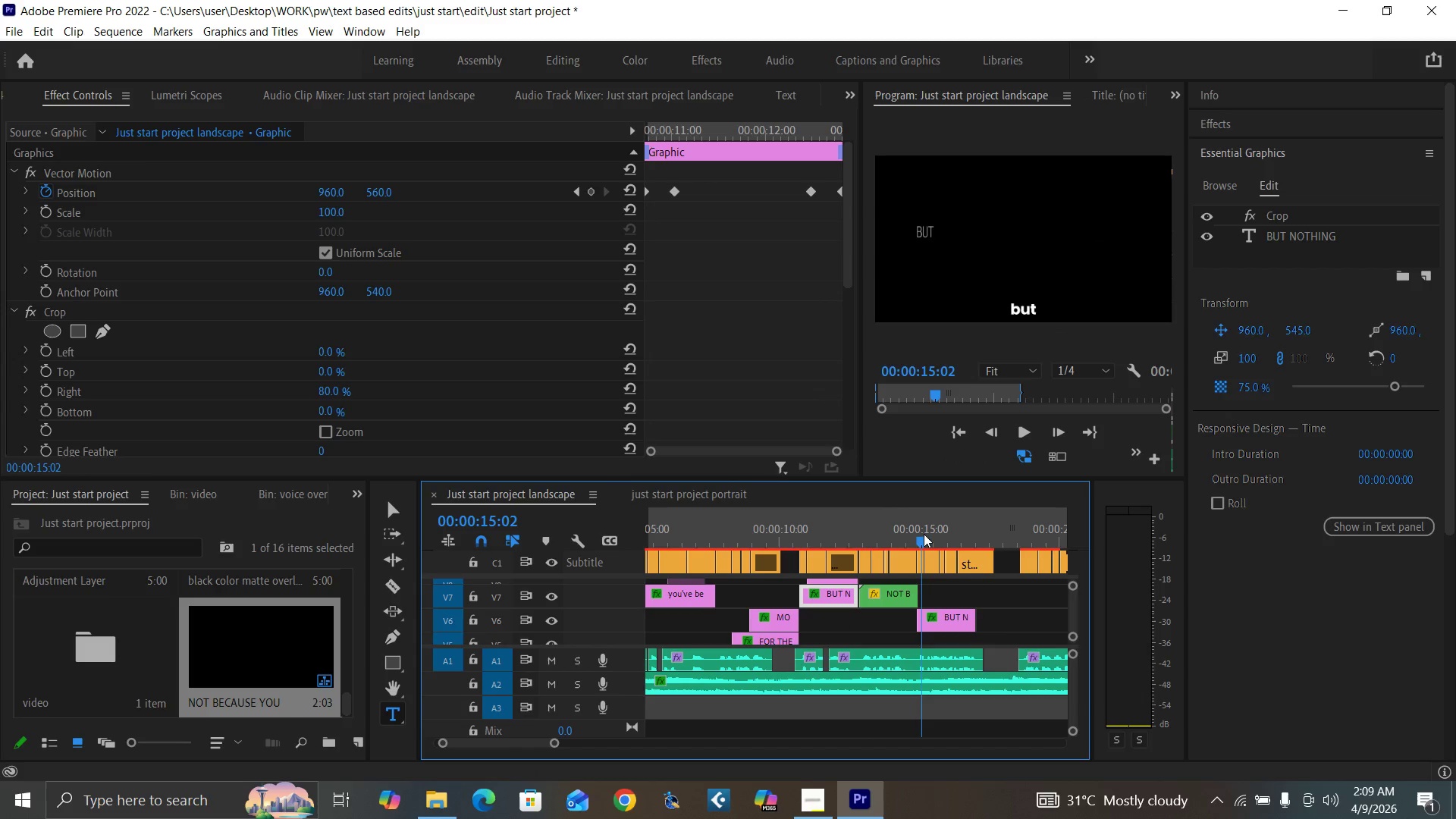 
key(Minus)
 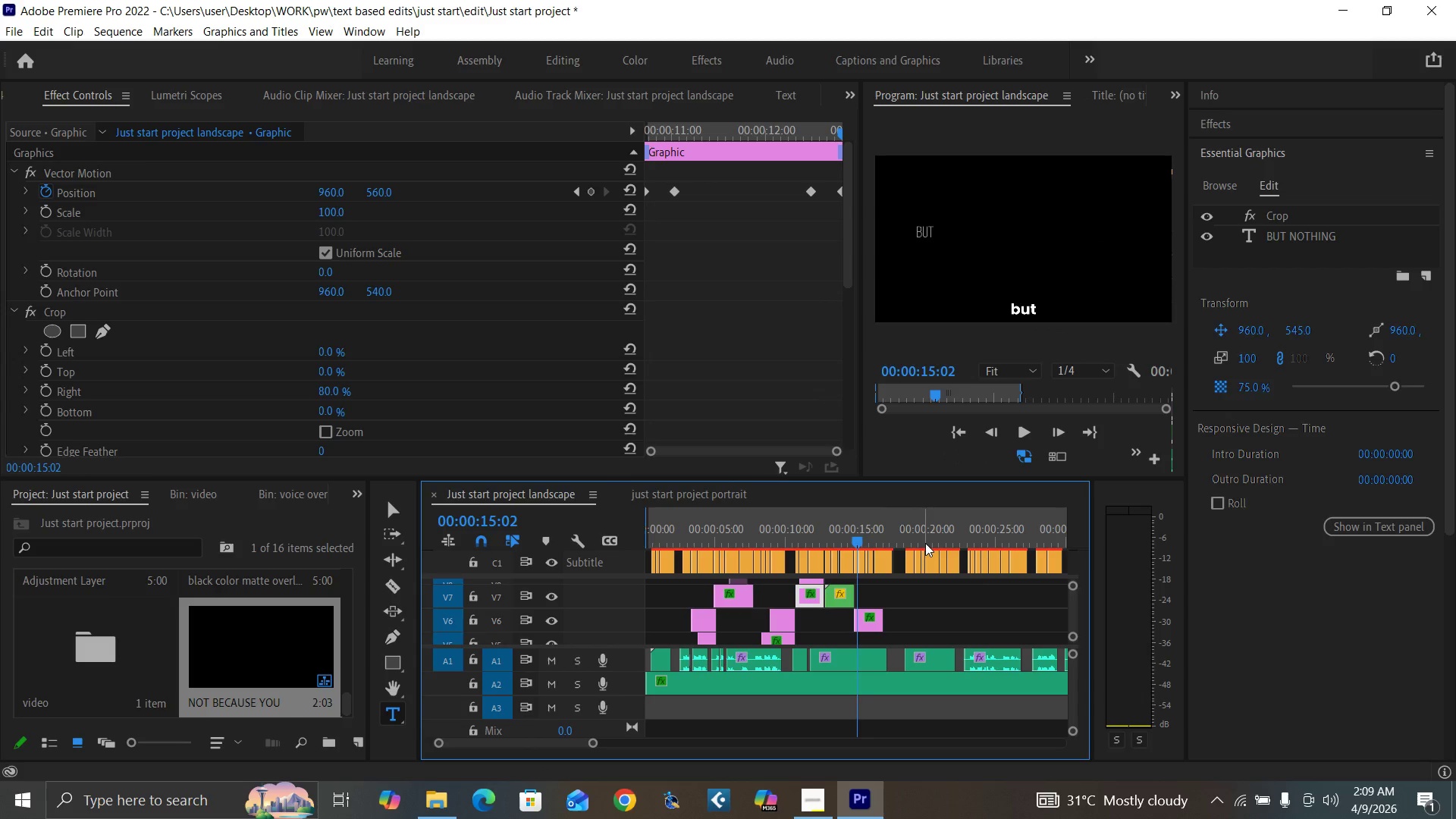 
key(Equal)
 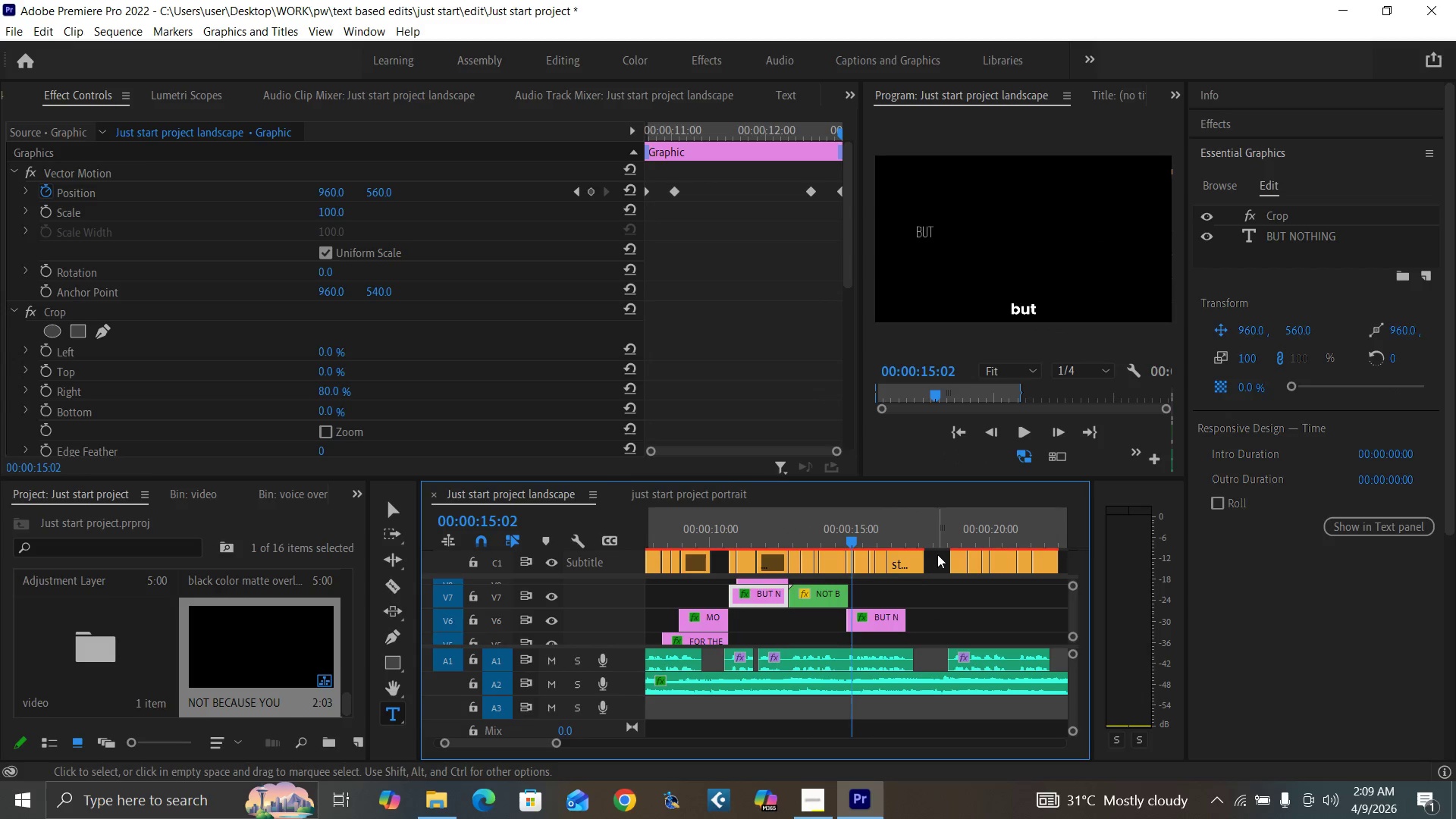 
key(Equal)
 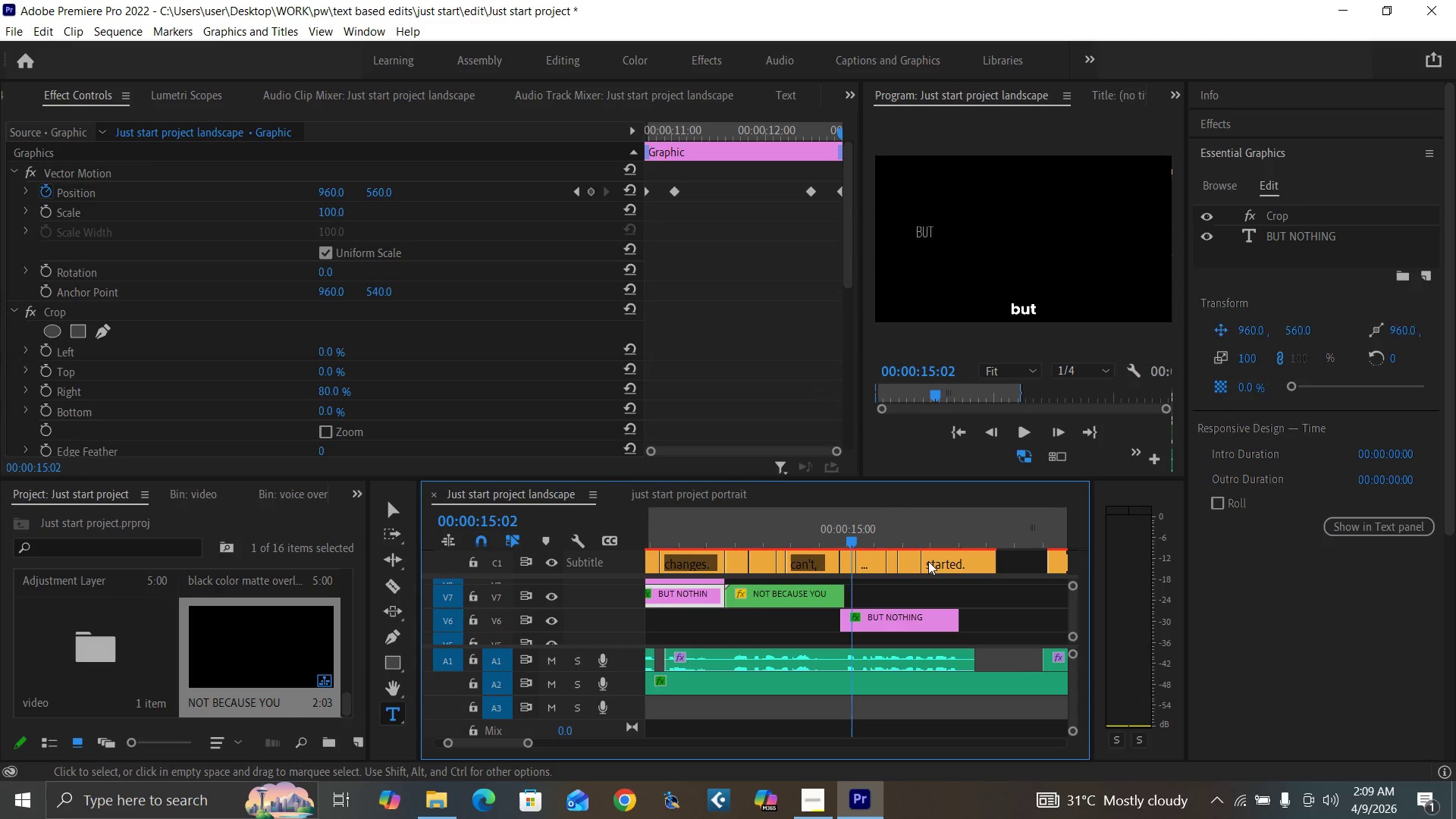 
key(Equal)
 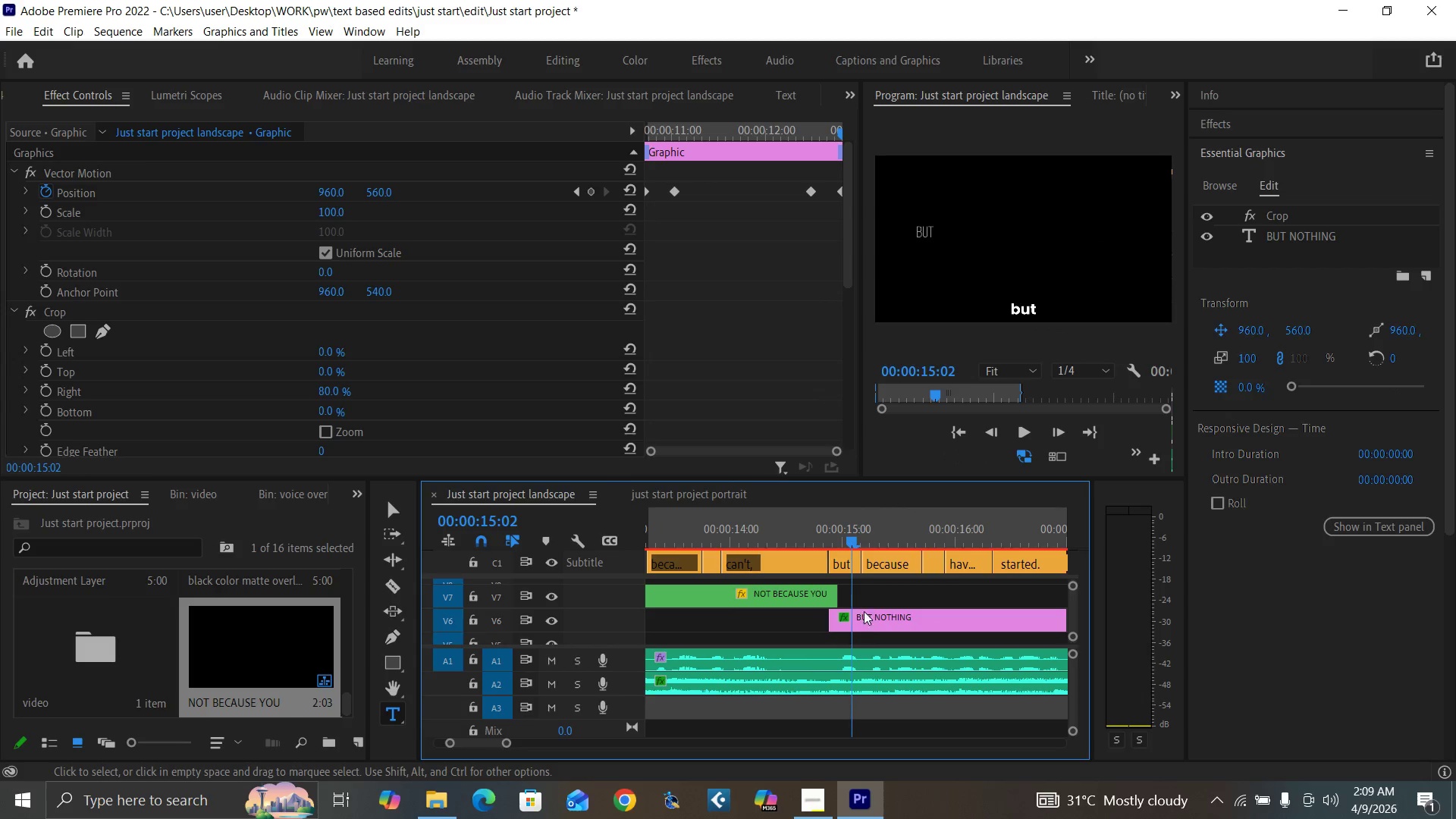 
left_click_drag(start_coordinate=[867, 617], to_coordinate=[870, 646])
 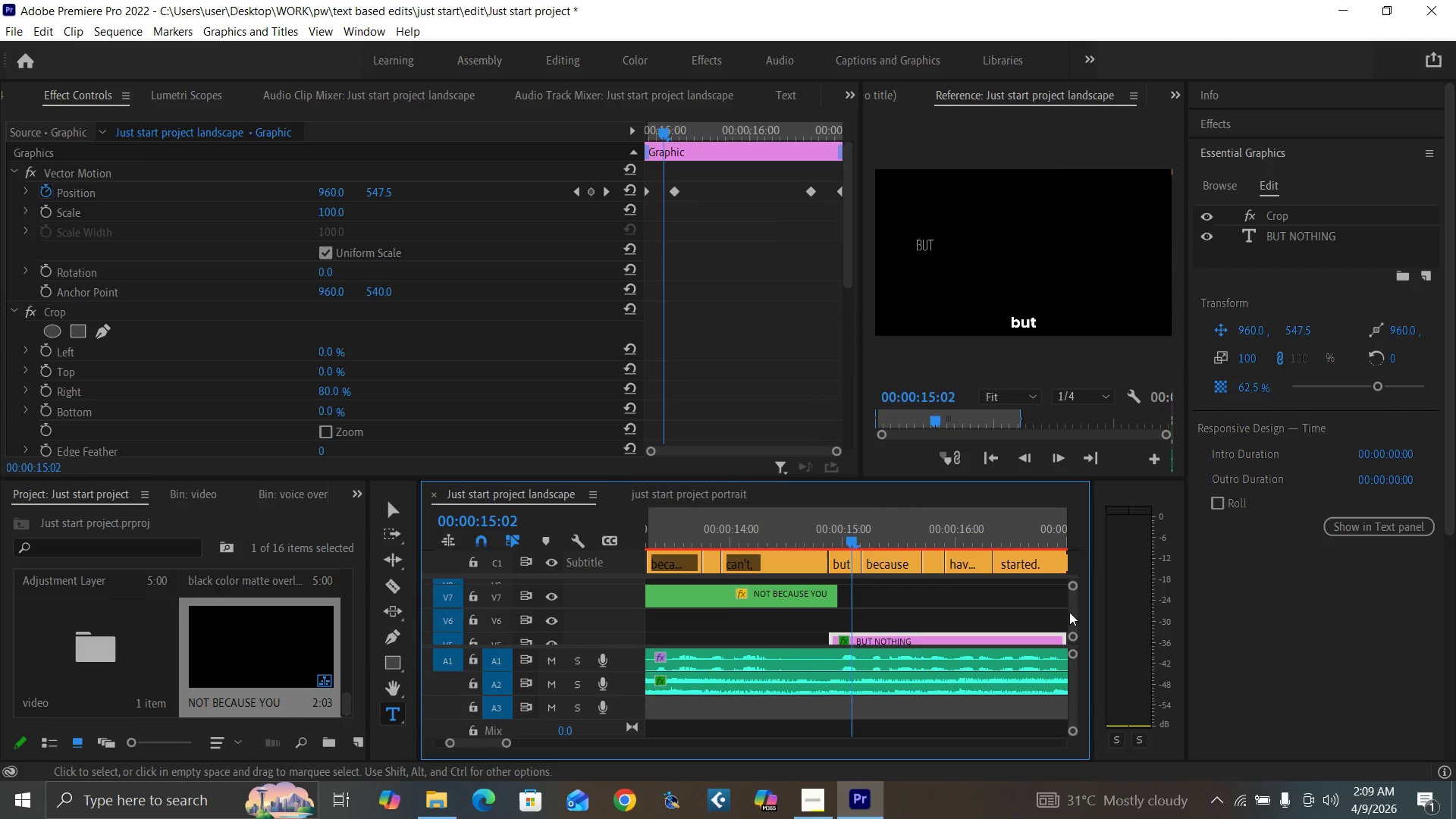 
left_click_drag(start_coordinate=[1071, 612], to_coordinate=[1075, 614])
 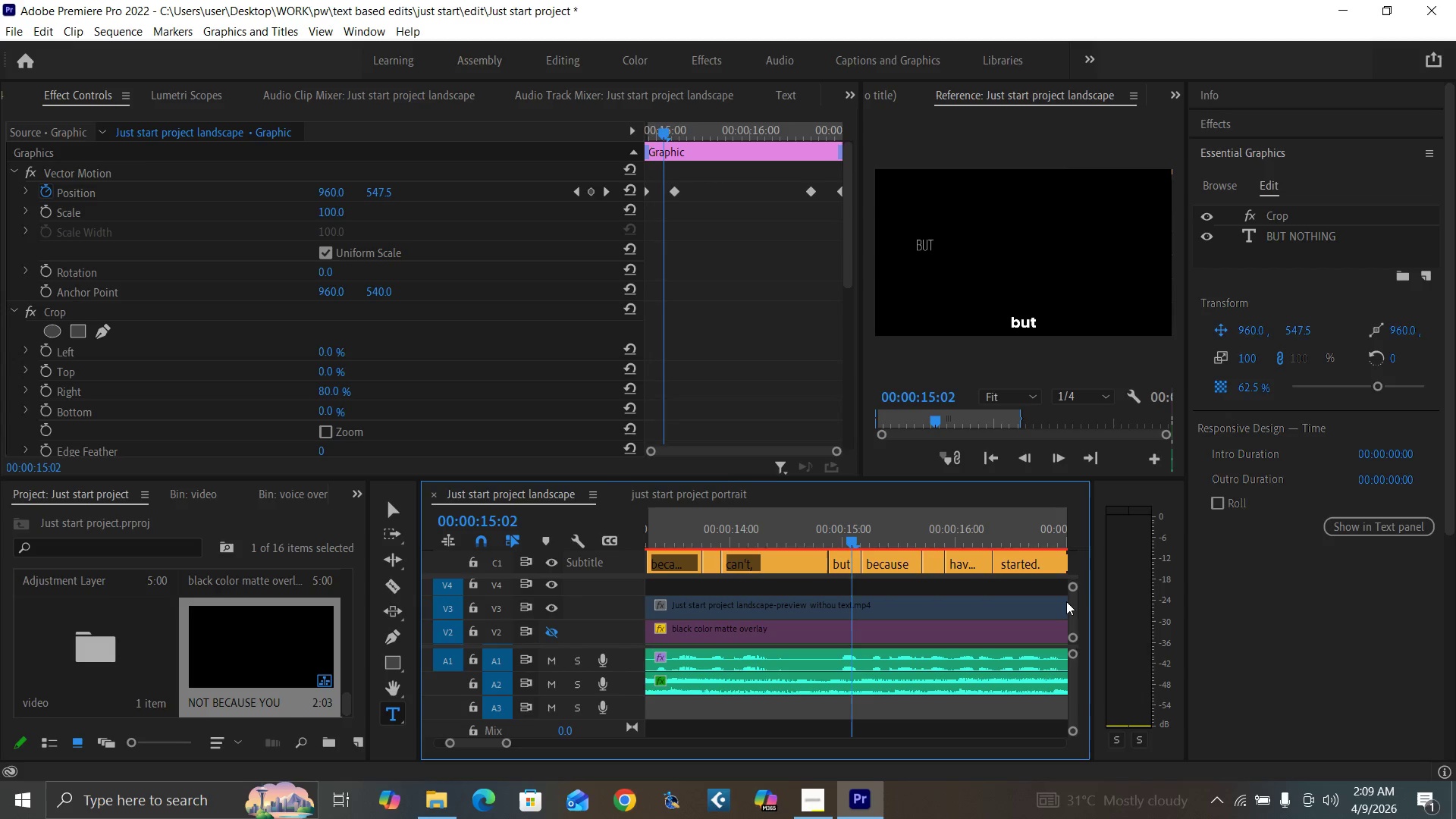 
key(Backquote)
 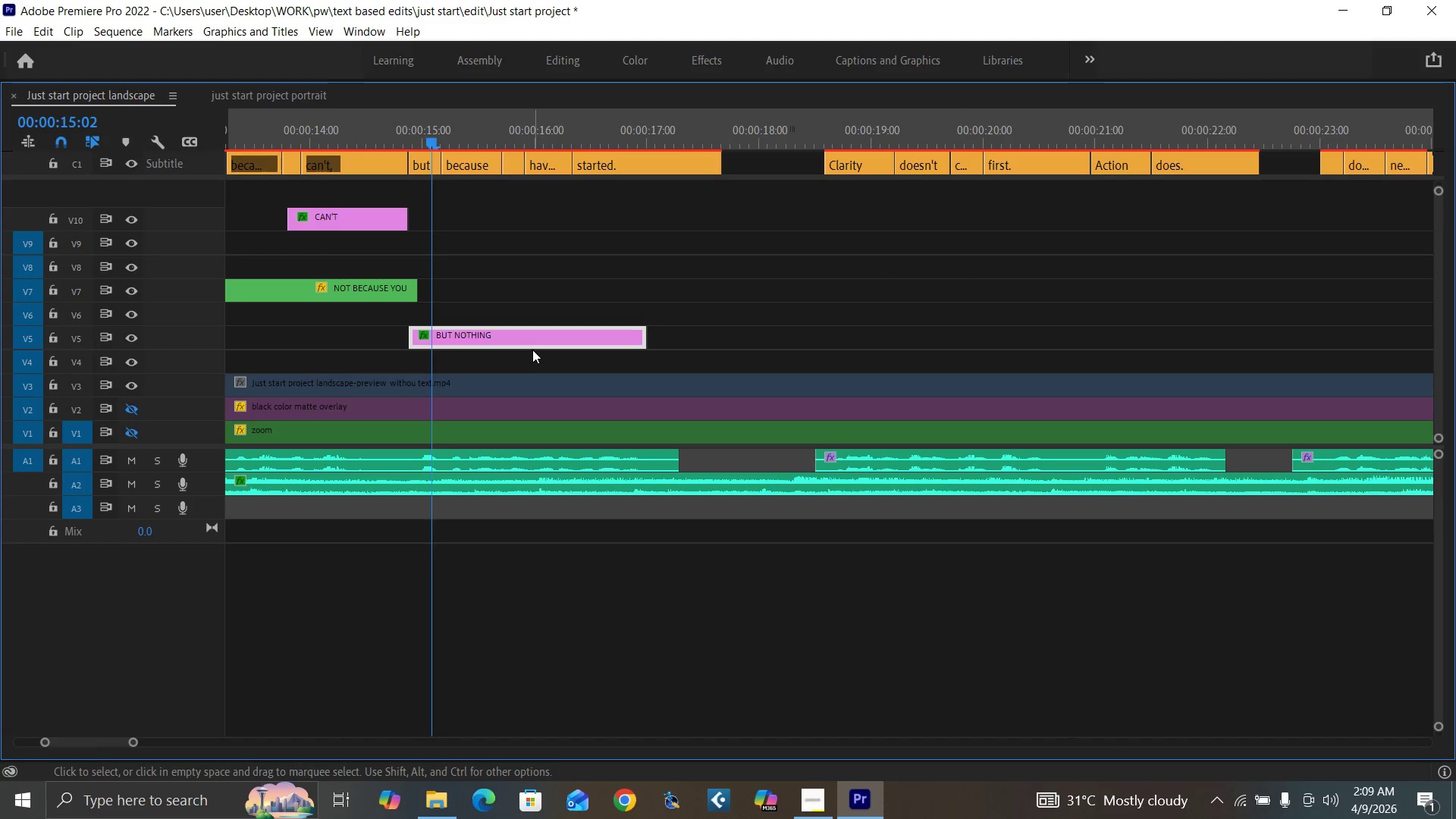 
left_click_drag(start_coordinate=[529, 340], to_coordinate=[529, 367])
 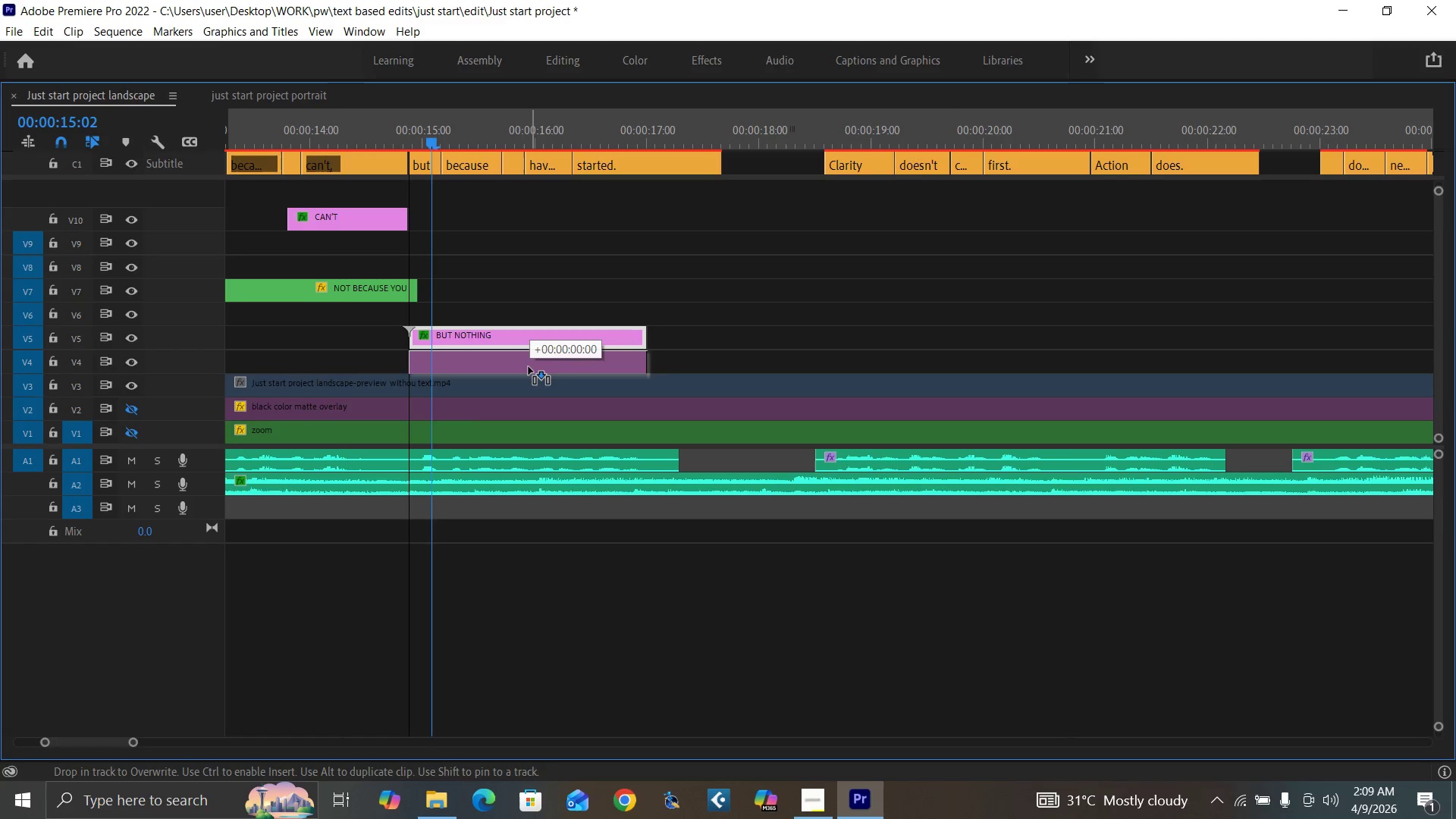 
key(Backquote)
 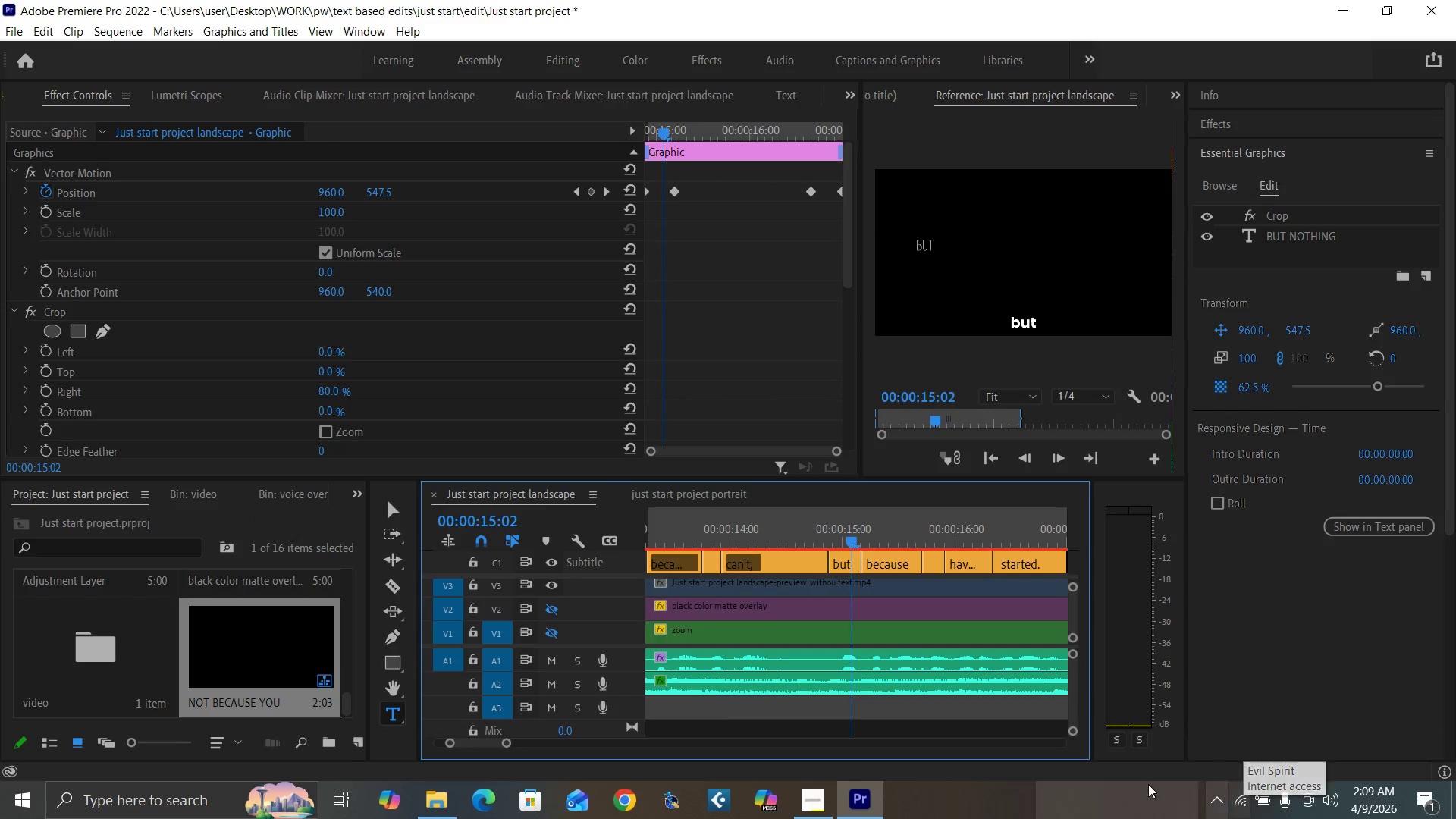 
left_click([812, 806])